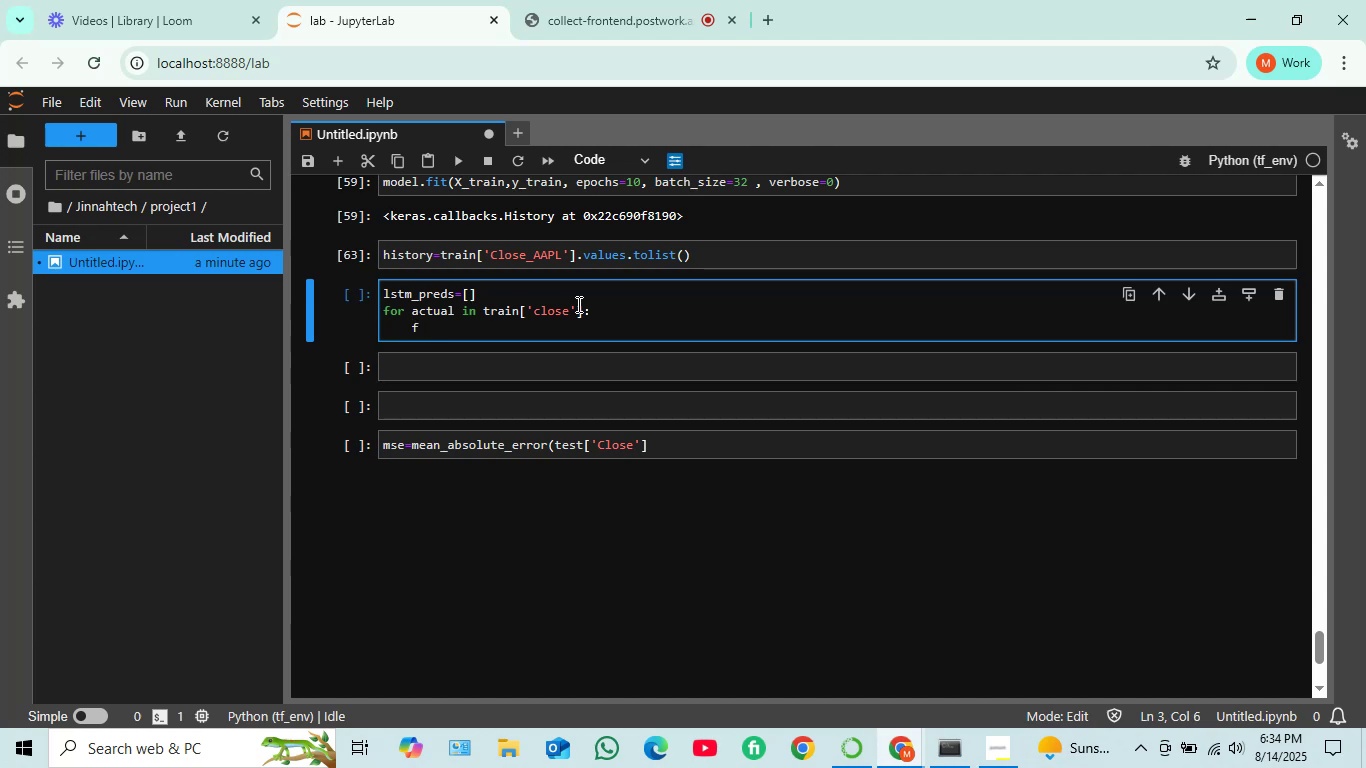 
key(Backspace)
 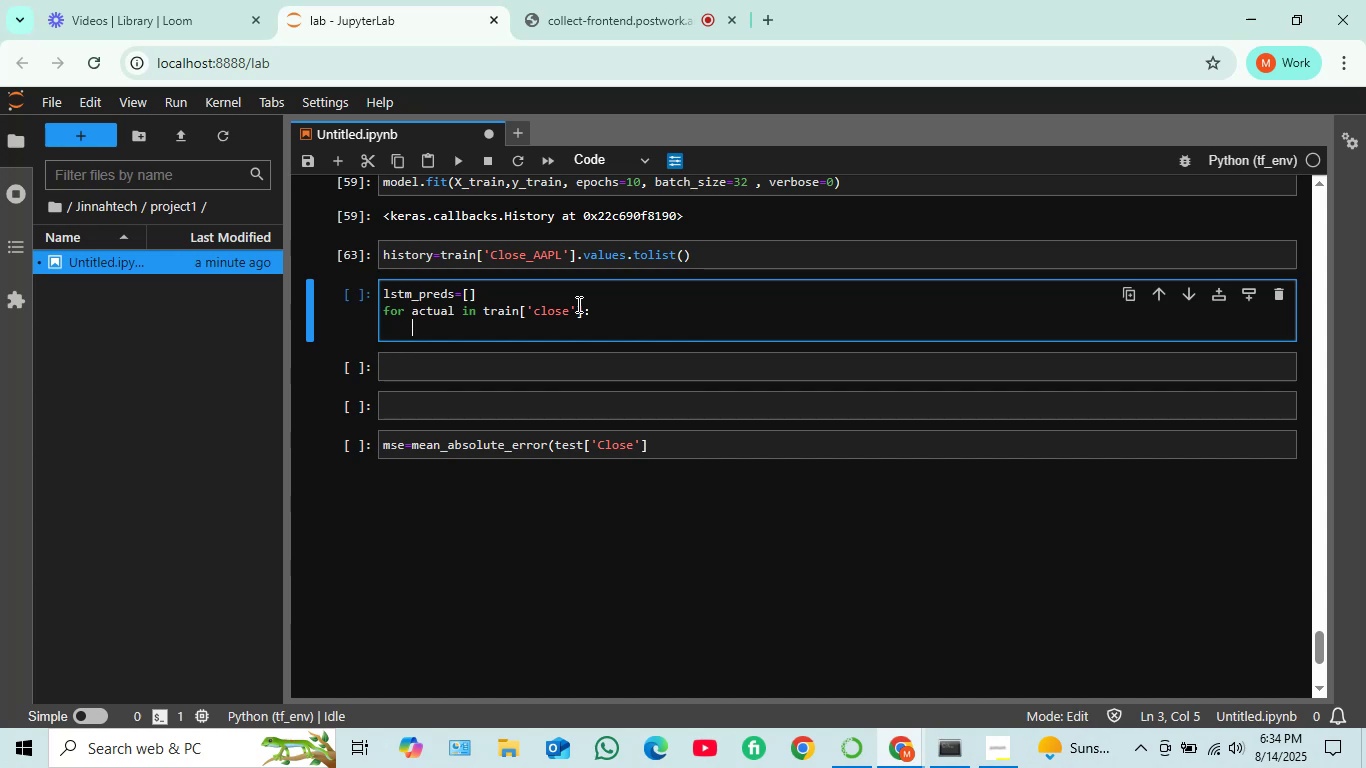 
type(last_seq=scaler.transform(np.array)
 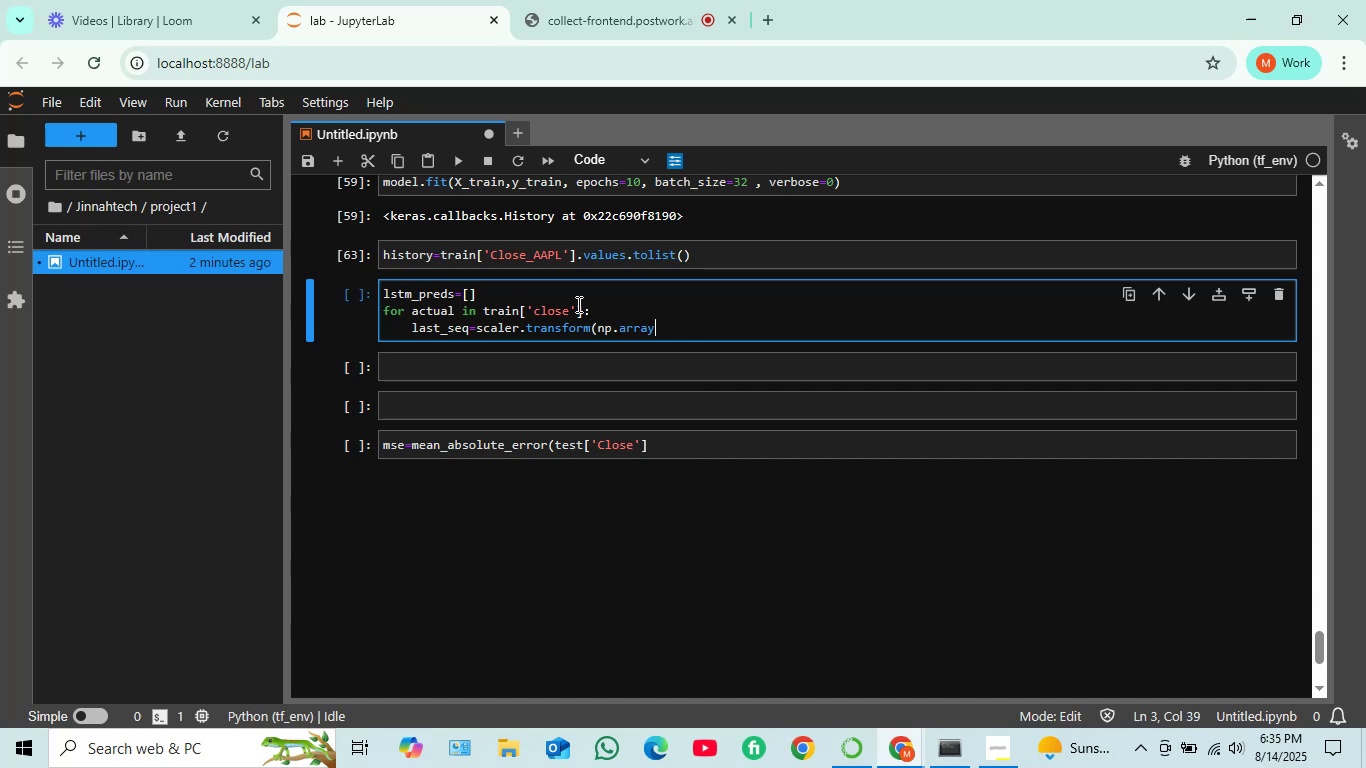 
hold_key(key=ShiftRight, duration=1.53)
 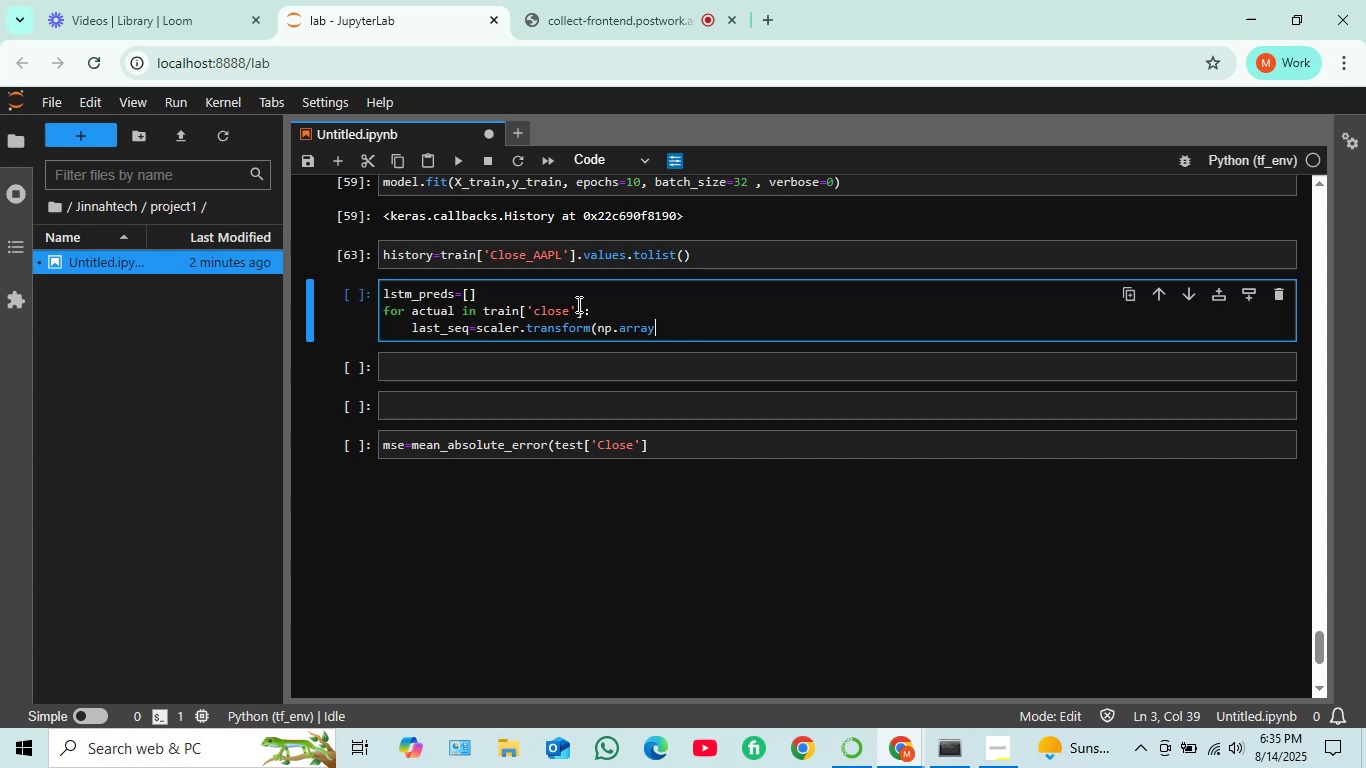 
hold_key(key=ShiftRight, duration=1.51)
 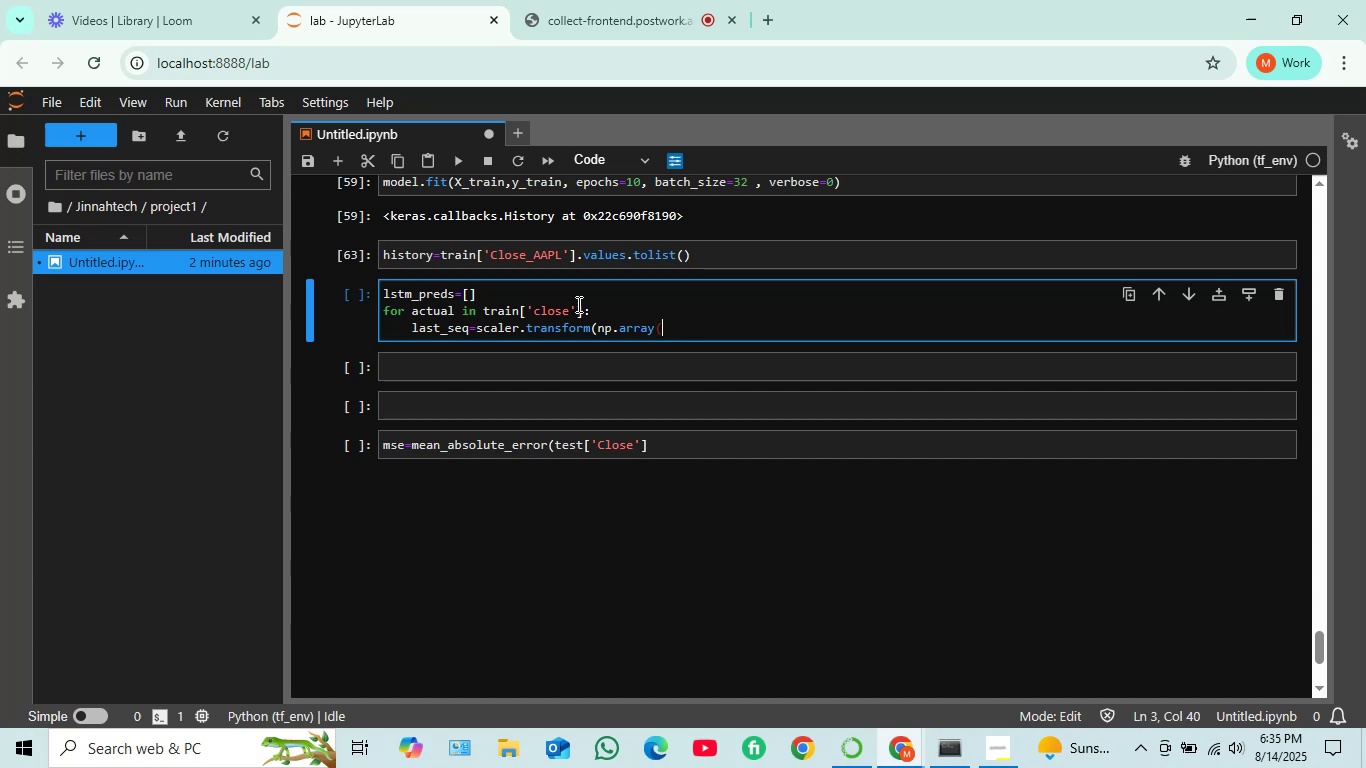 
type((hiatory)
key(Backspace)
key(Backspace)
key(Backspace)
key(Backspace)
key(Backspace)
type(story)
 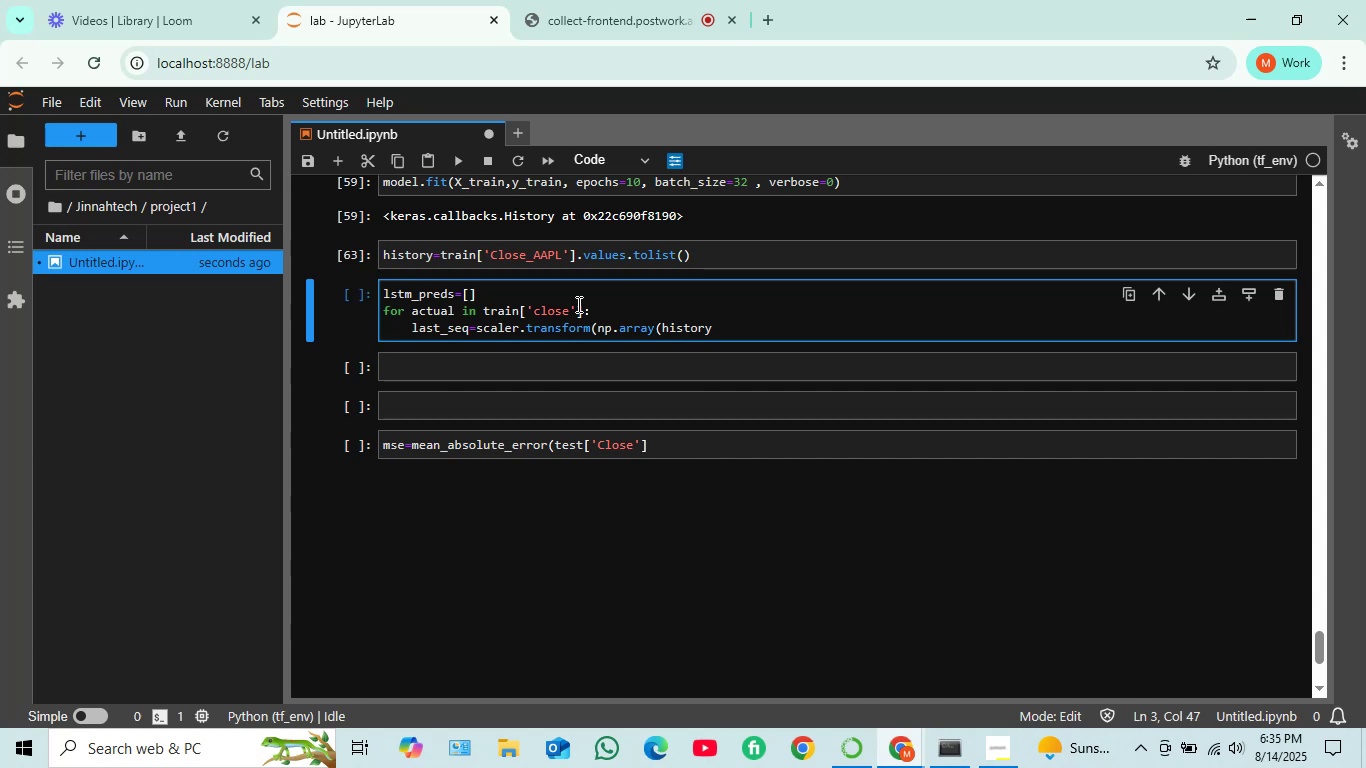 
type([=-)
key(Backspace)
key(Backspace)
type(-LOOKBACK)
 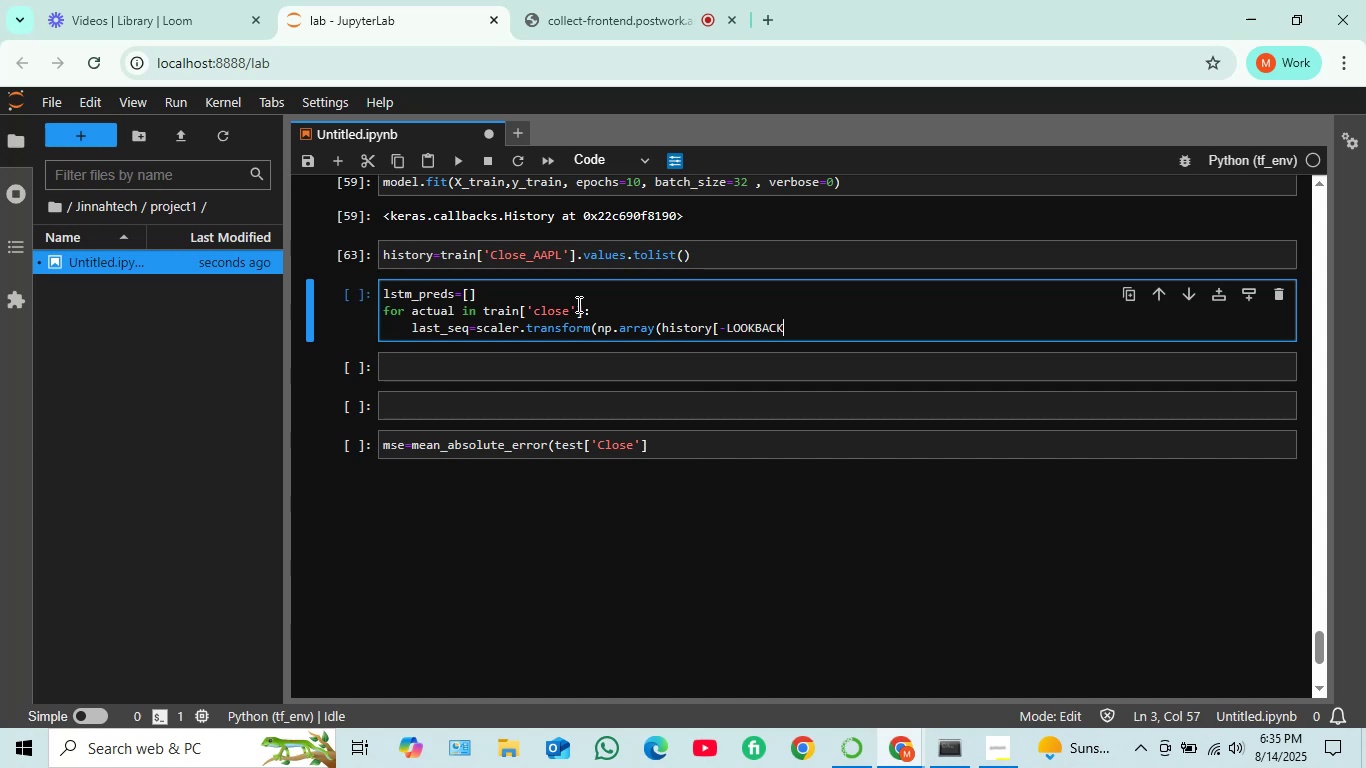 
key(Shift+Semicolon)
 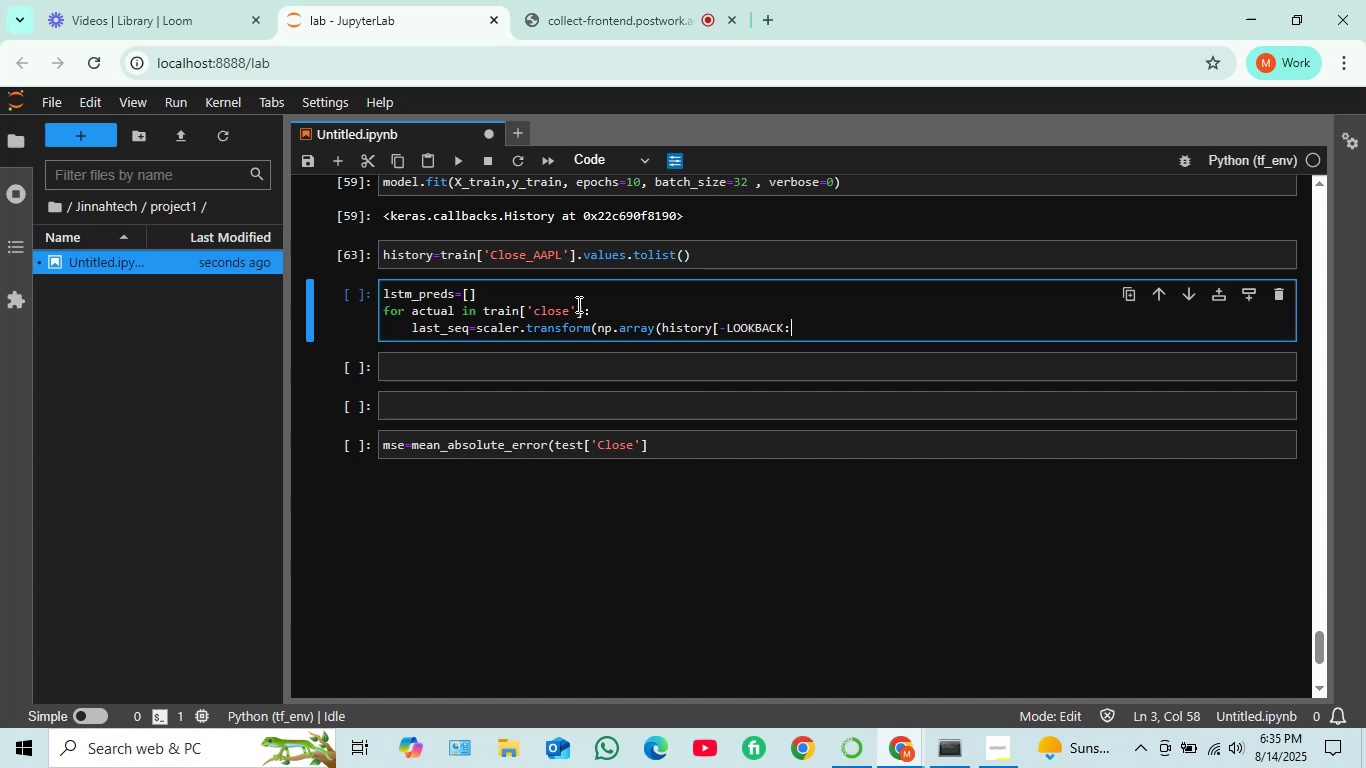 
key(1)
 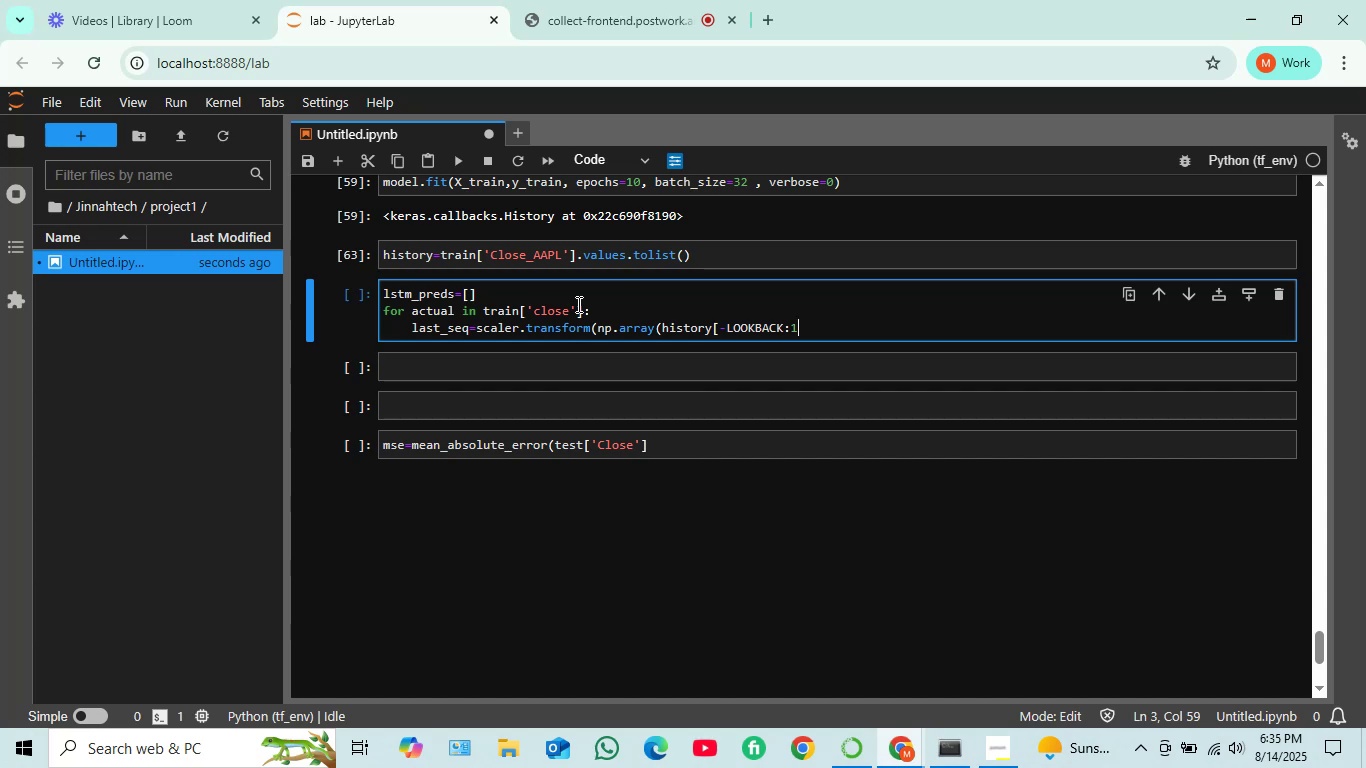 
key(BracketRight)
 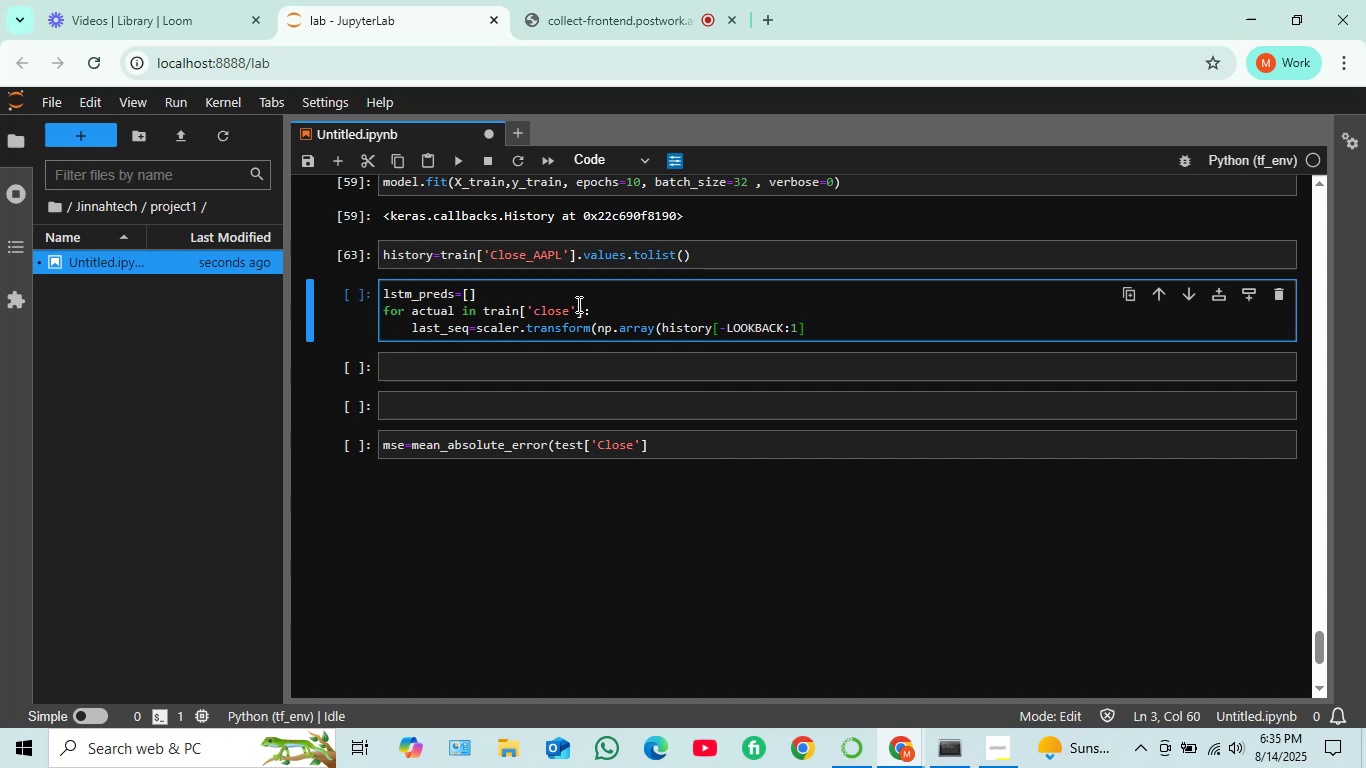 
key(Shift+0)
 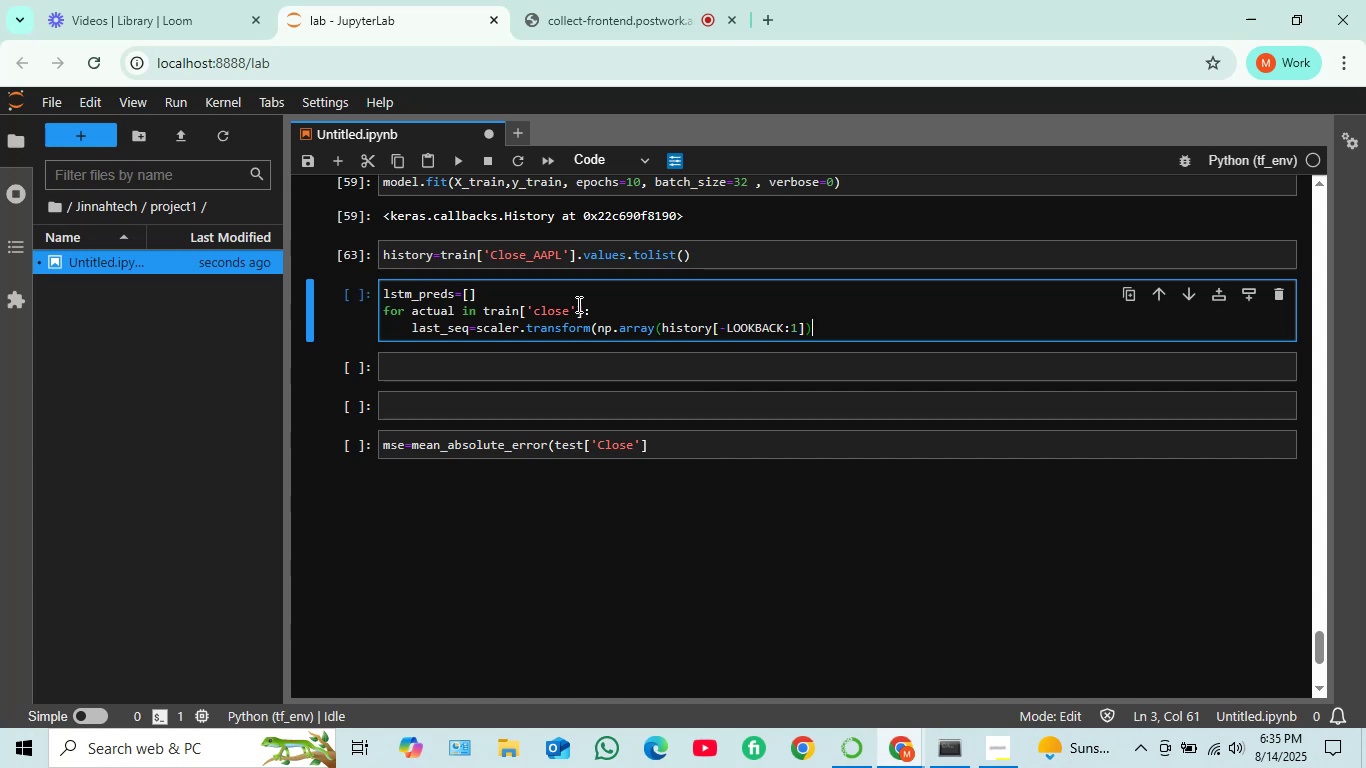 
type(.reshape)
 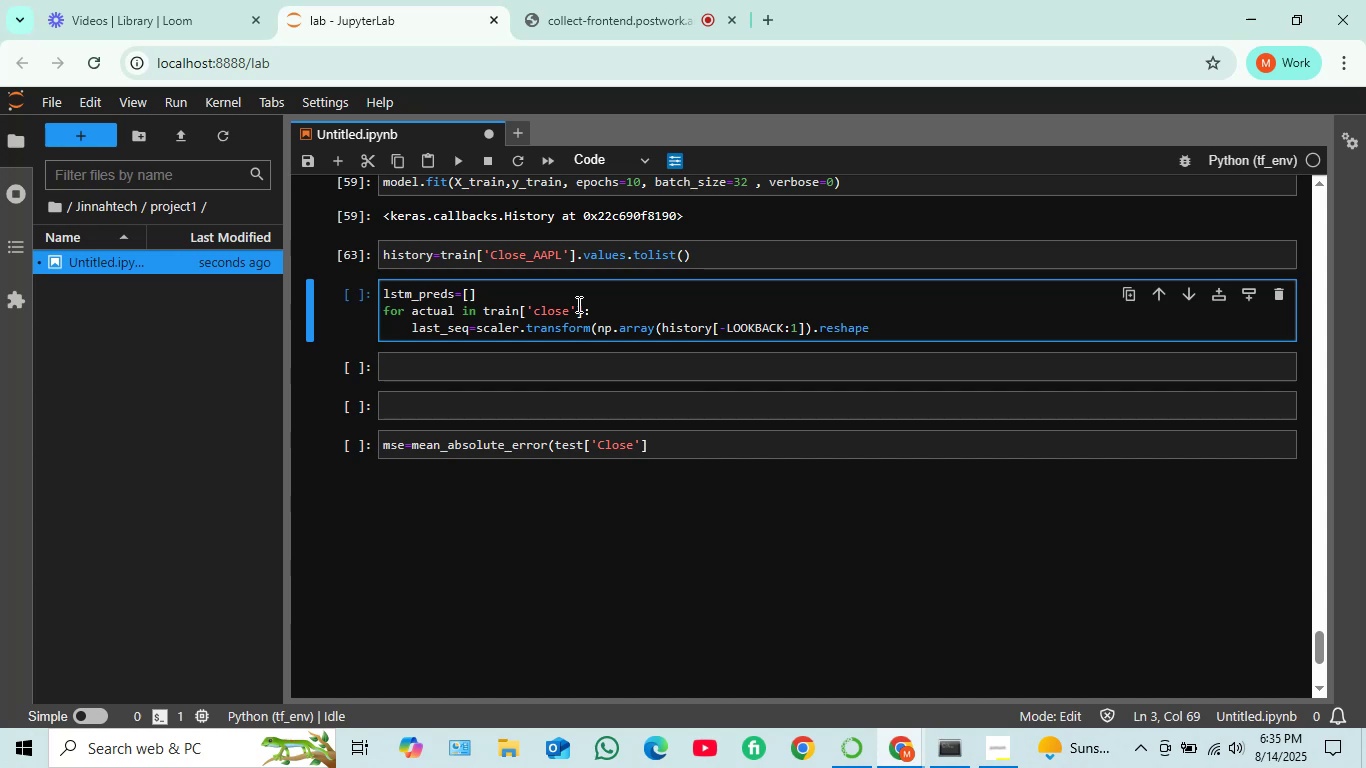 
type((1,)
 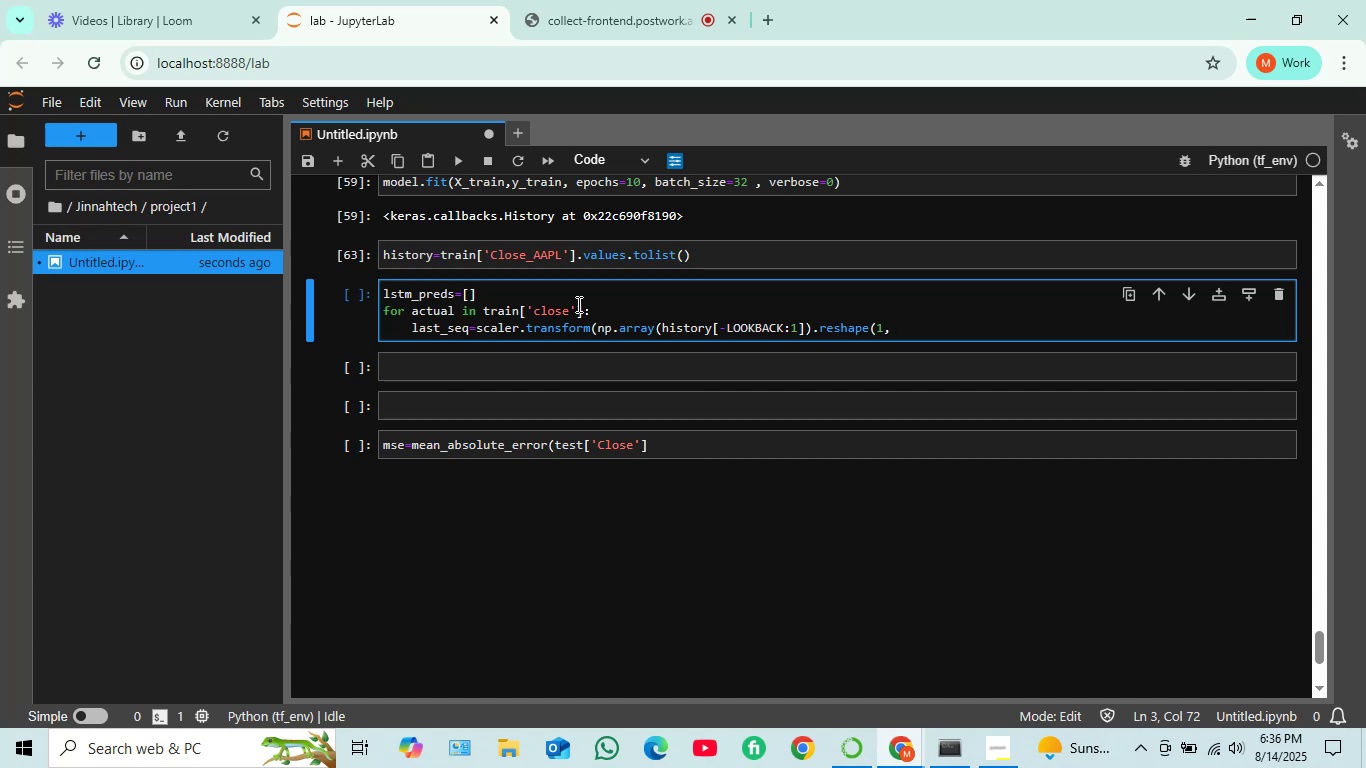 
wait(6.98)
 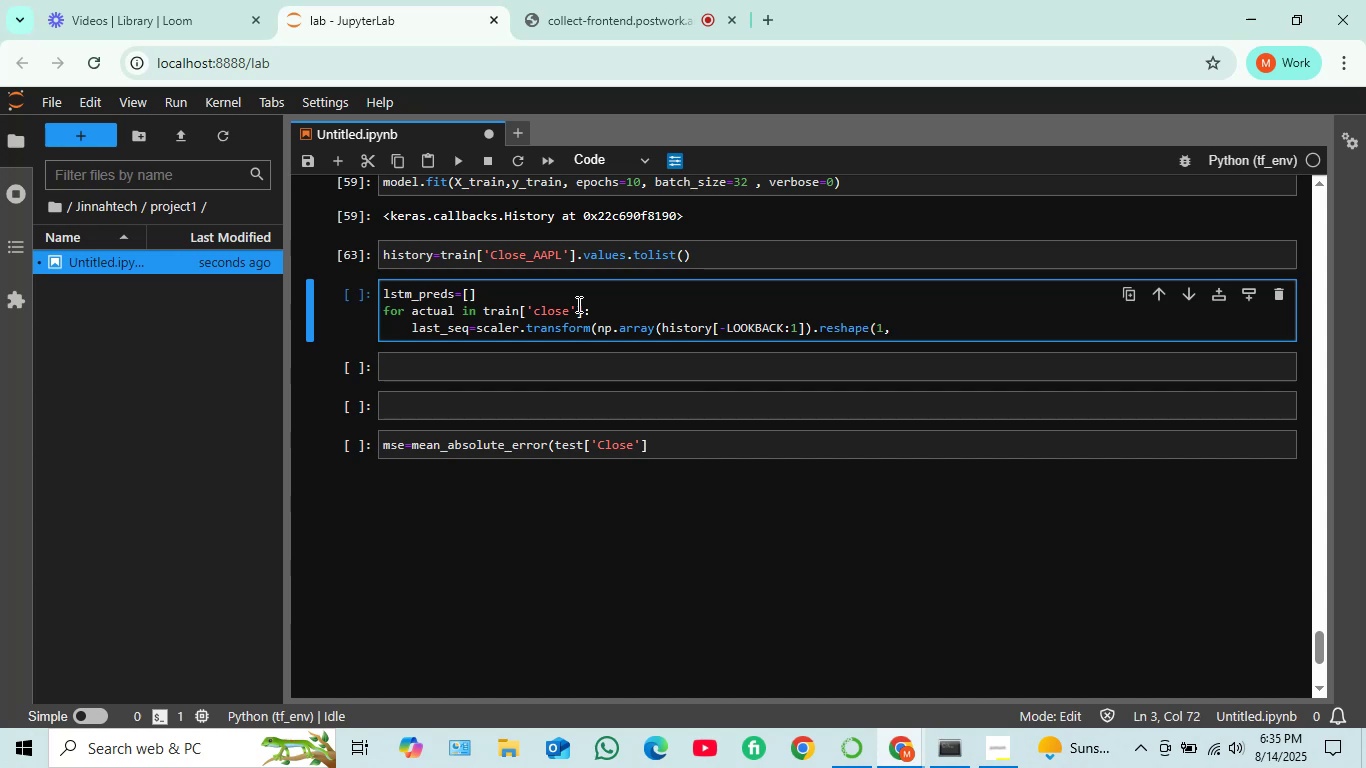 
key(ArrowLeft)
 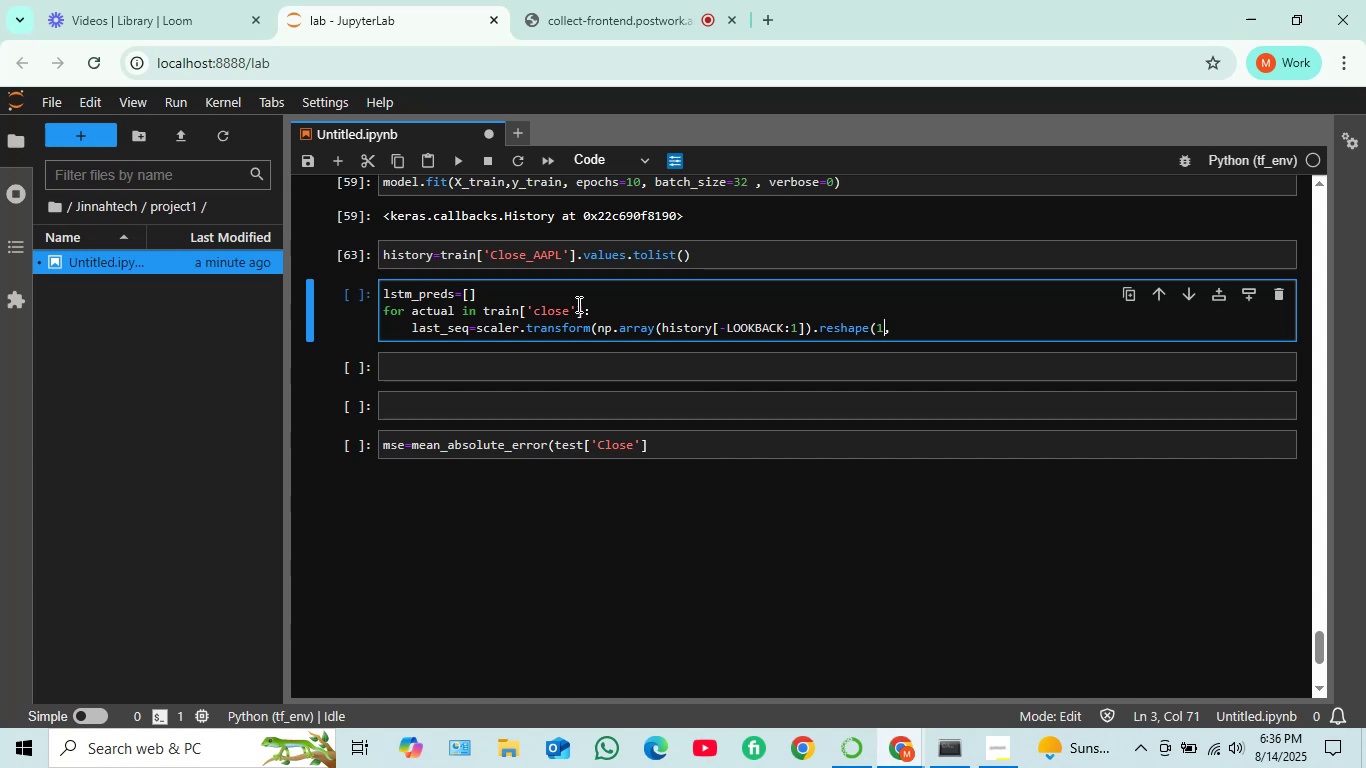 
key(ArrowLeft)
 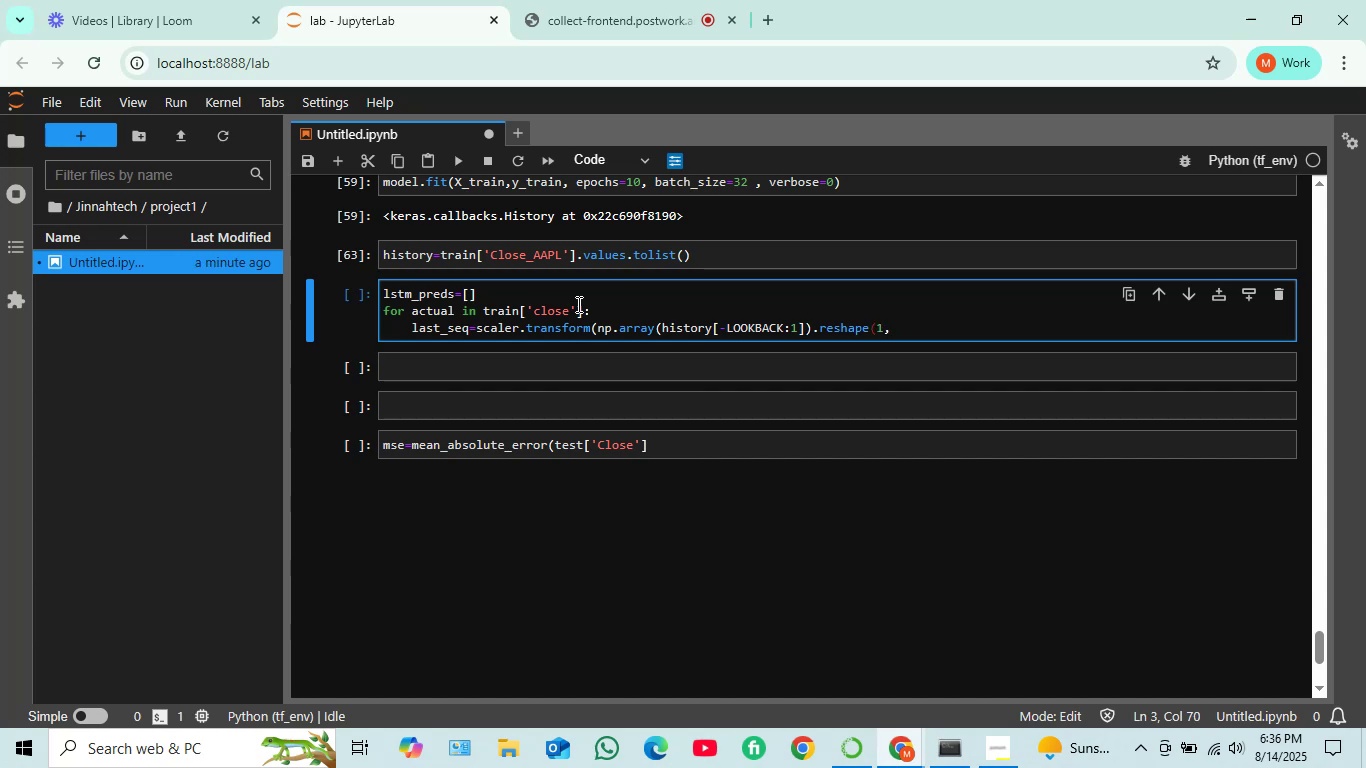 
key(Minus)
 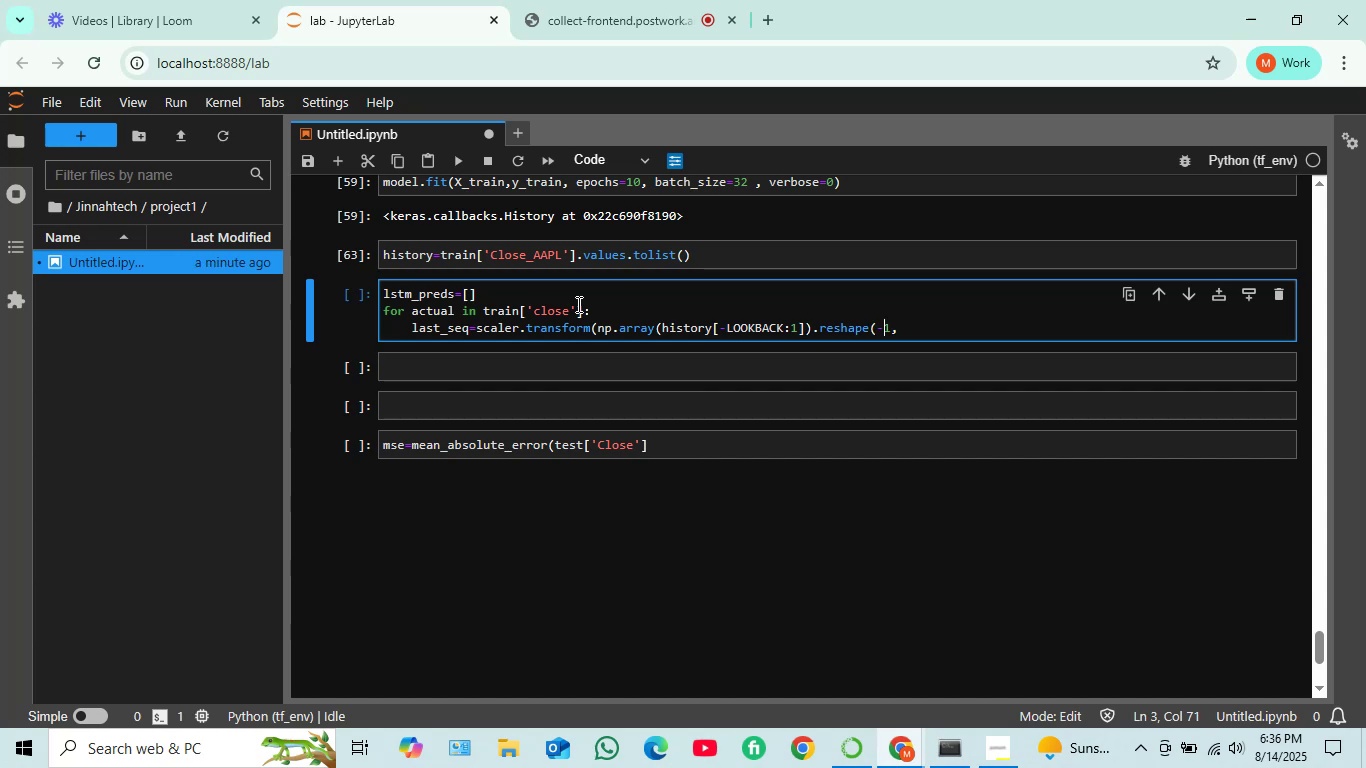 
key(ArrowRight)
 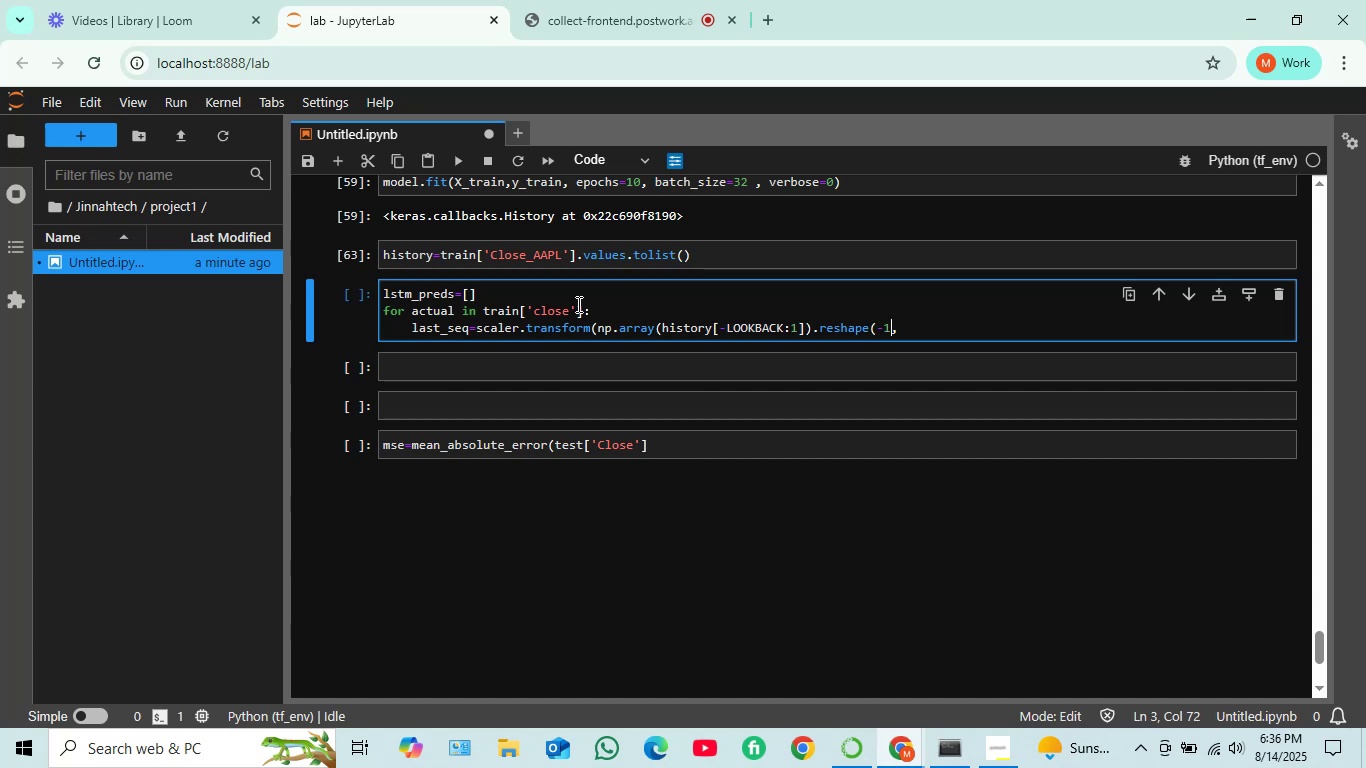 
key(ArrowRight)
 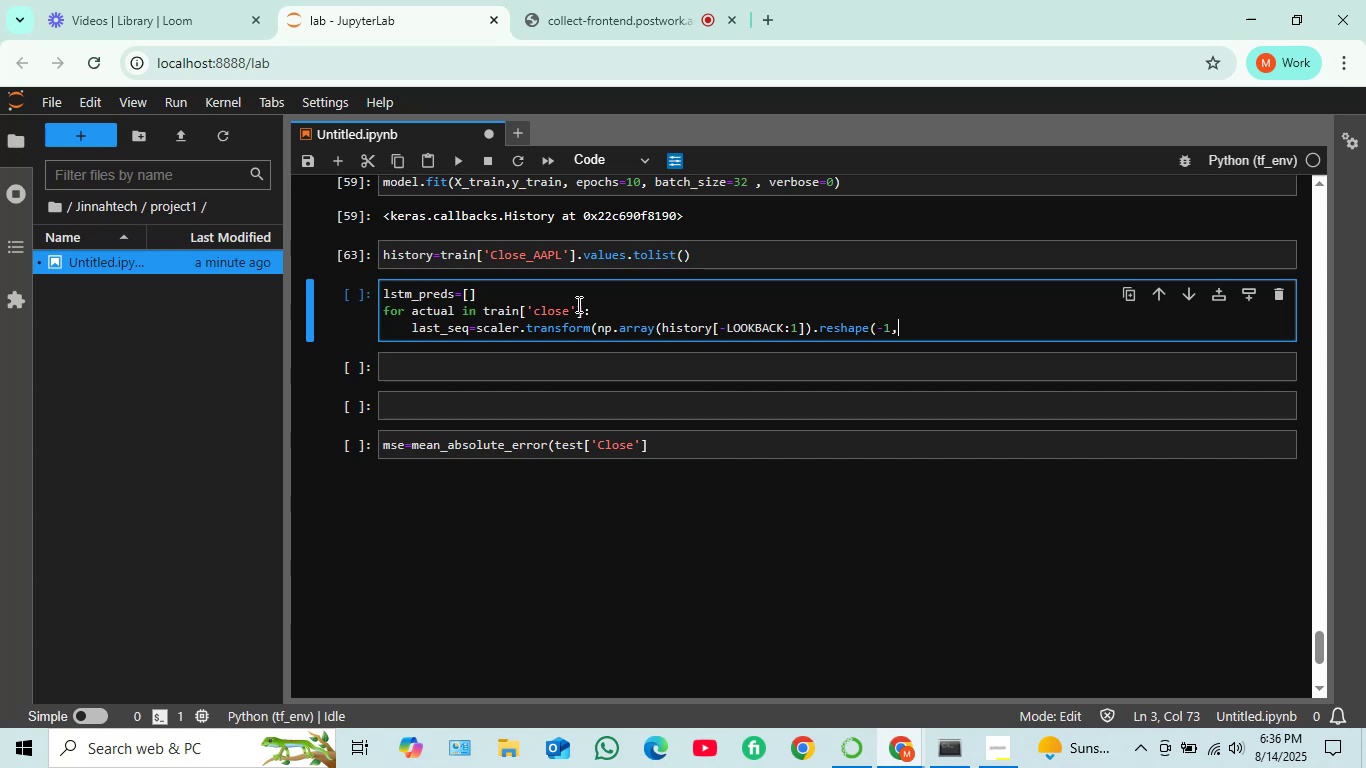 
type(1))
 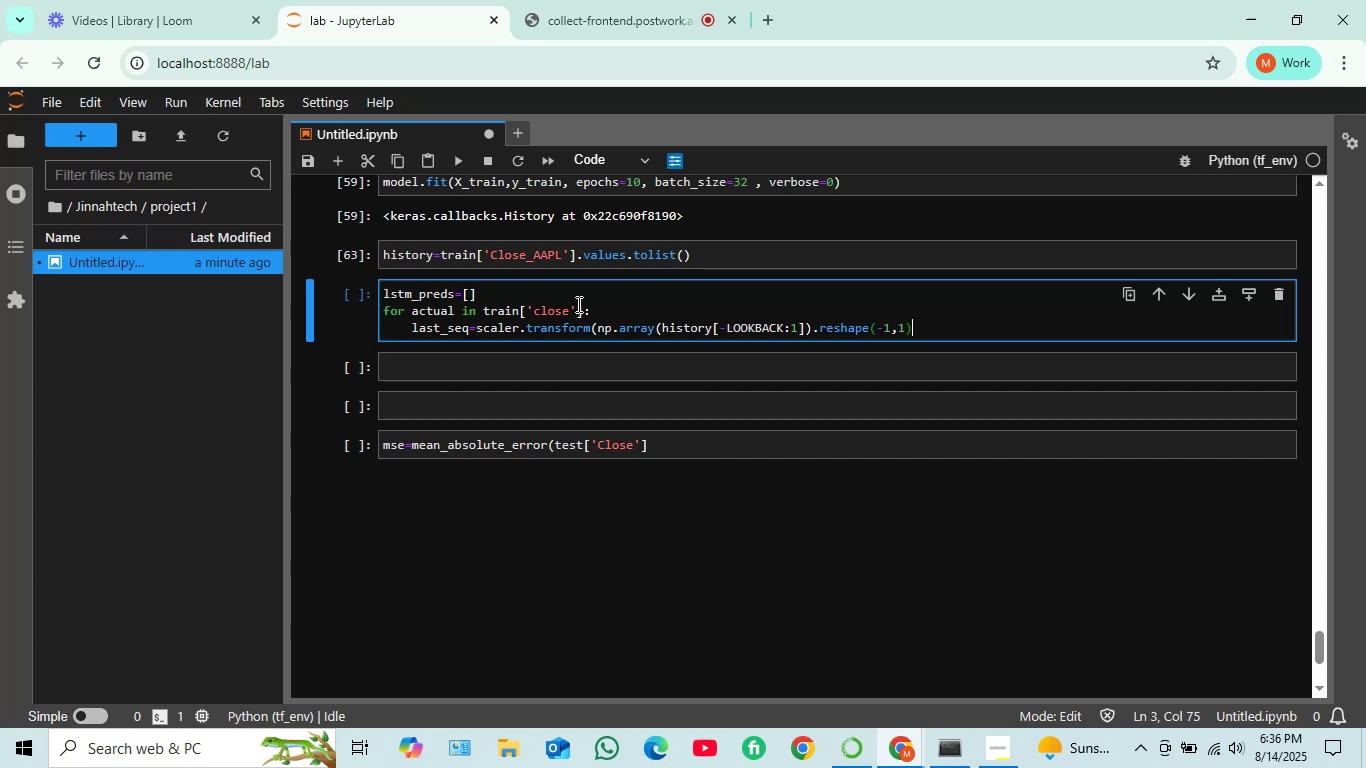 
wait(8.31)
 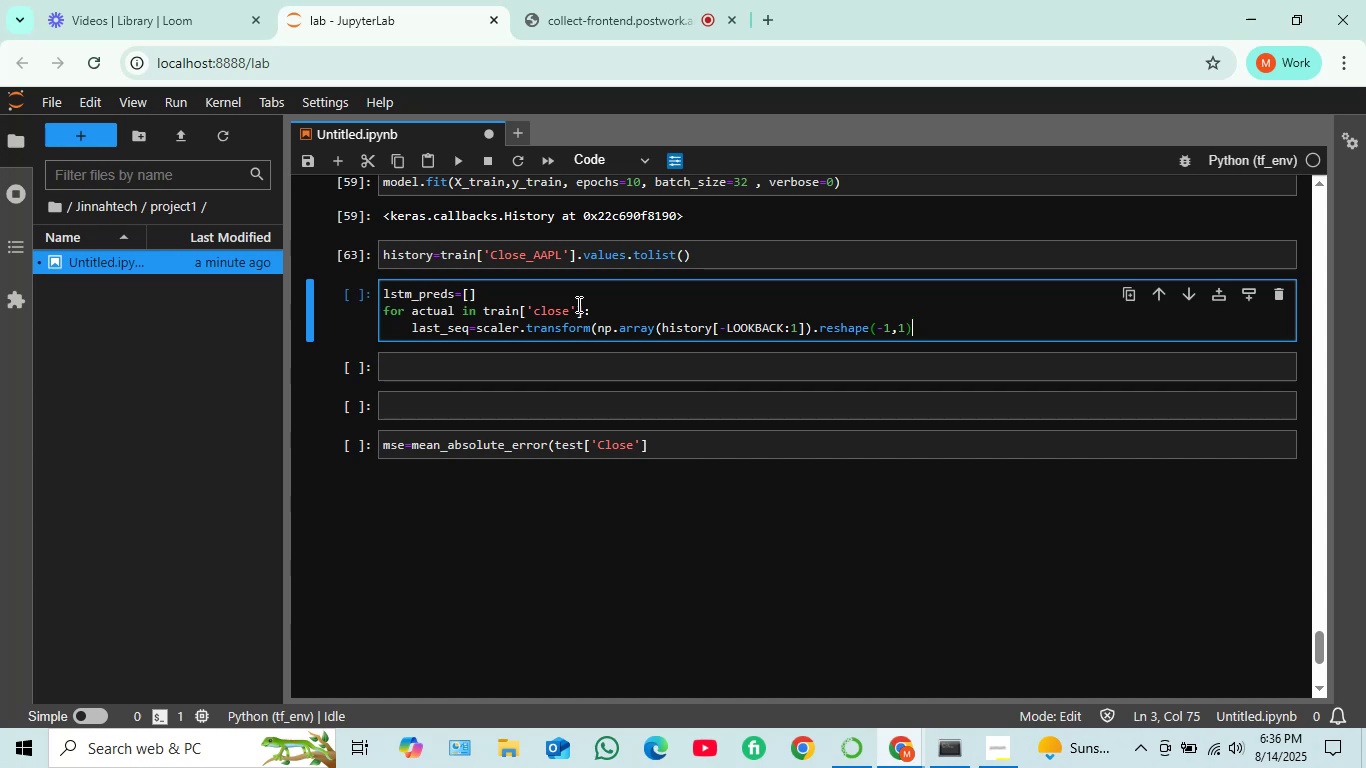 
key(Enter)
 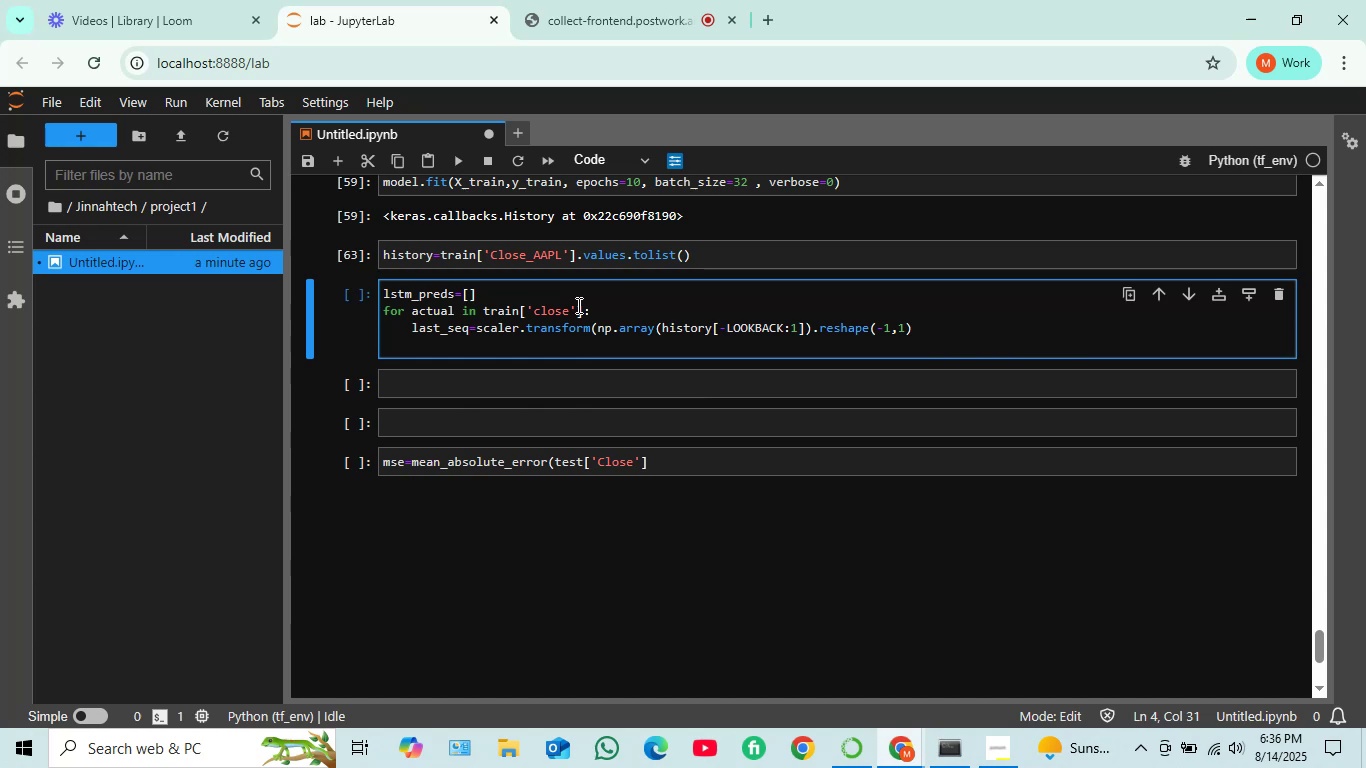 
wait(9.01)
 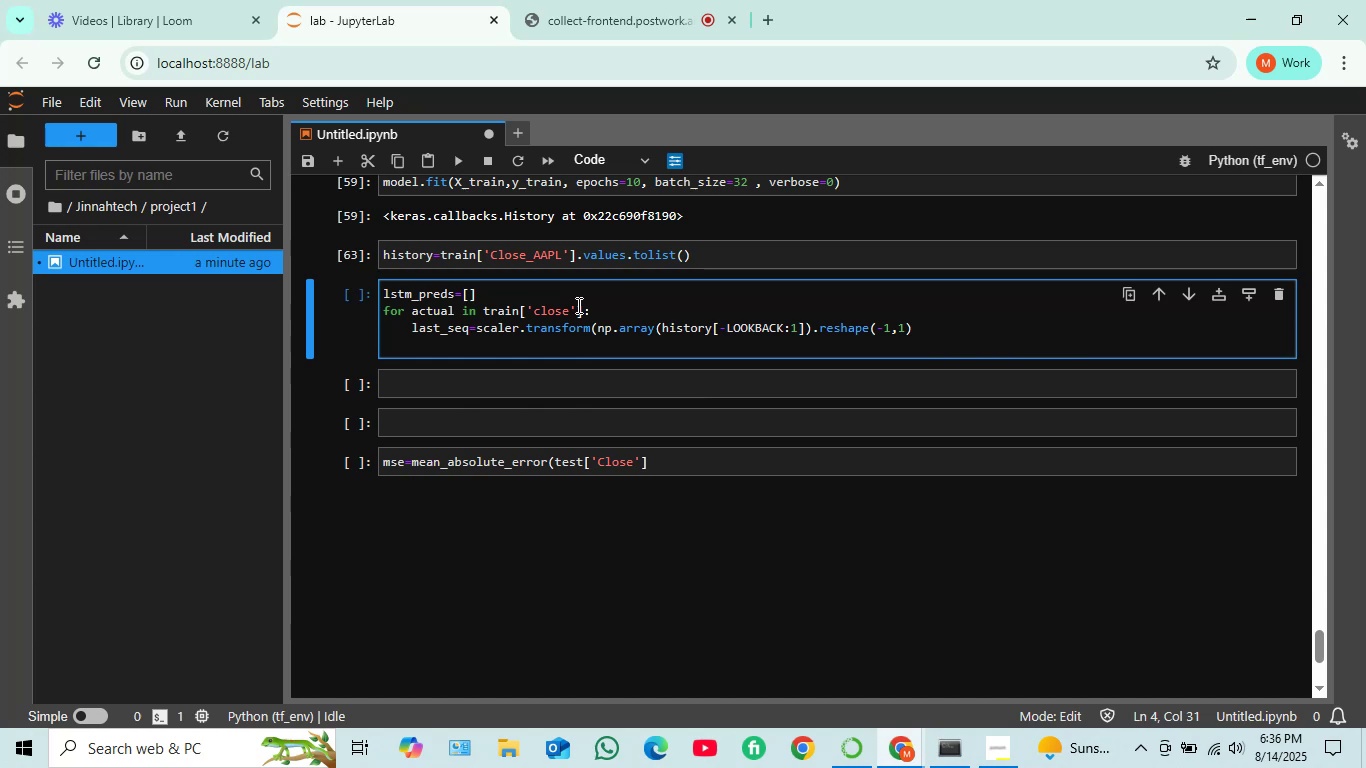 
key(Backspace)
 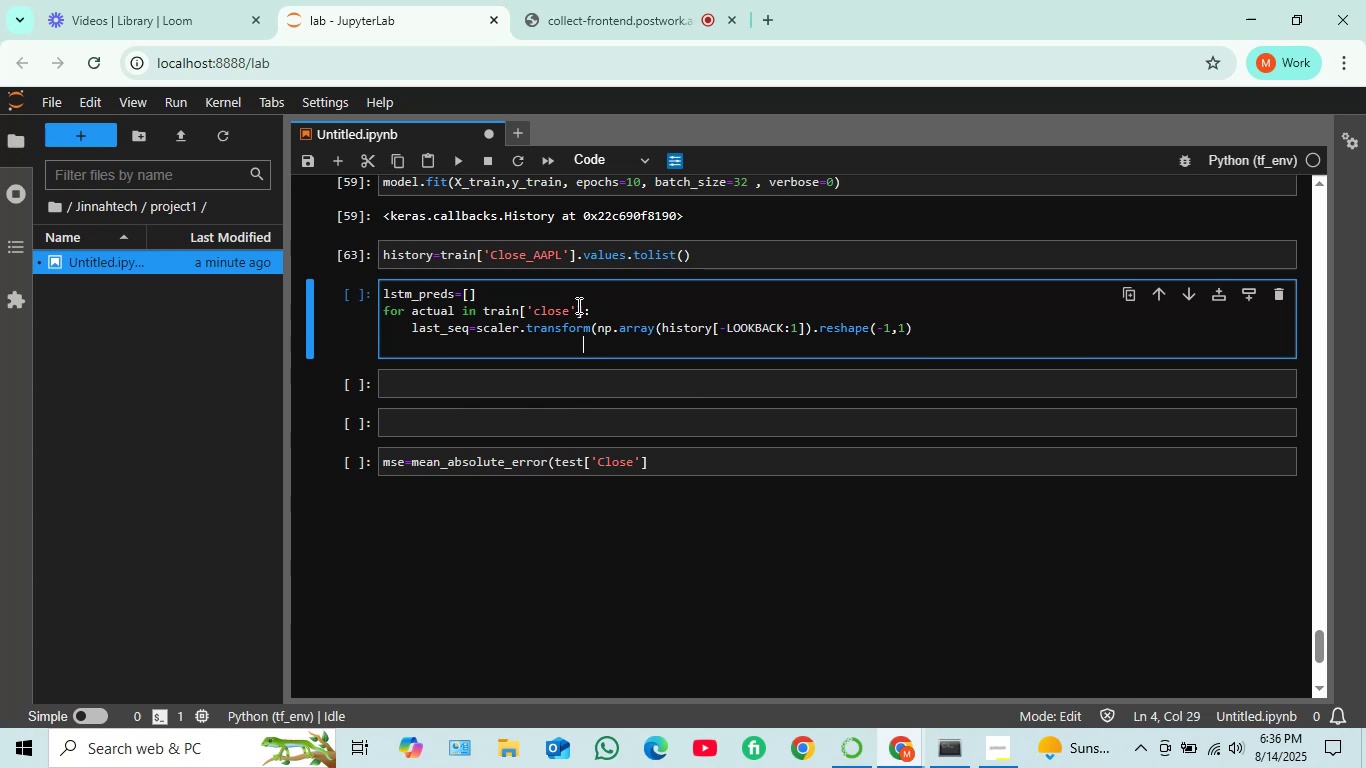 
key(Backspace)
 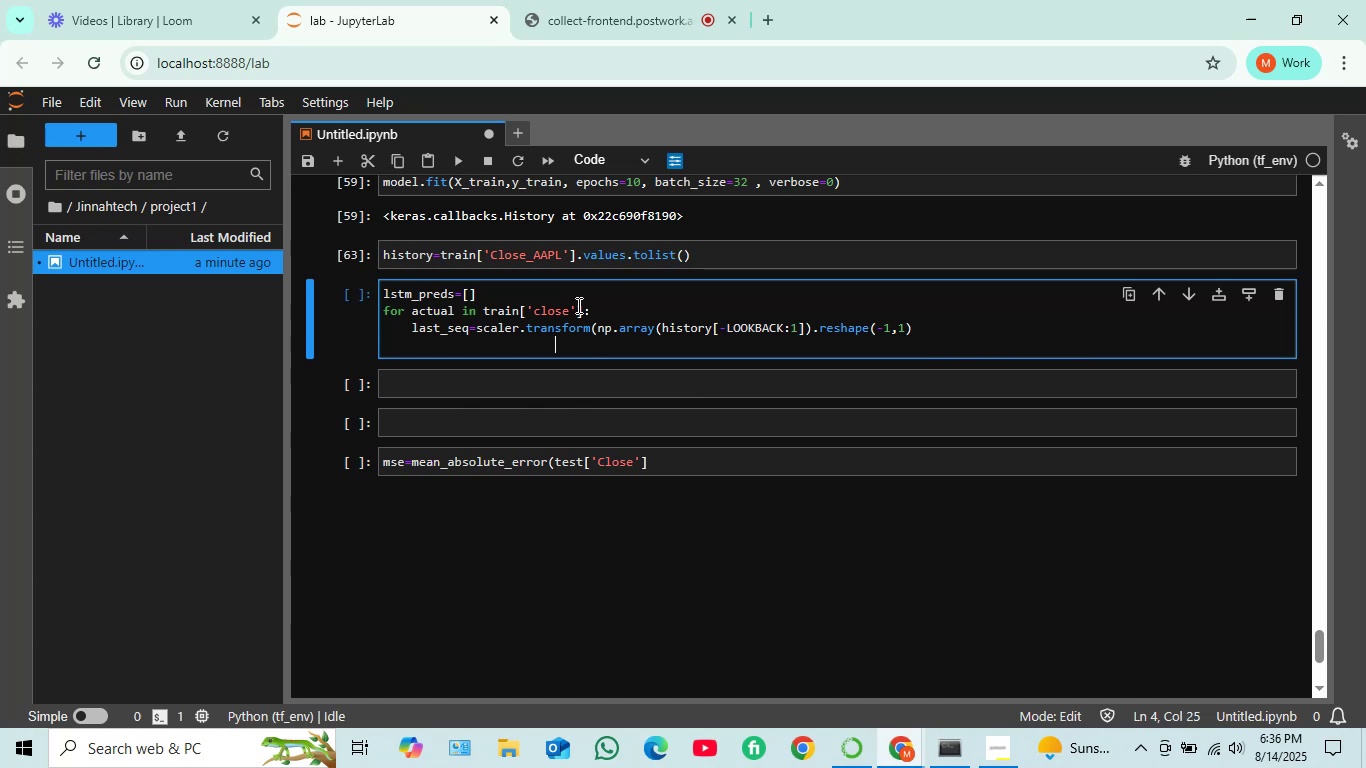 
key(Backspace)
 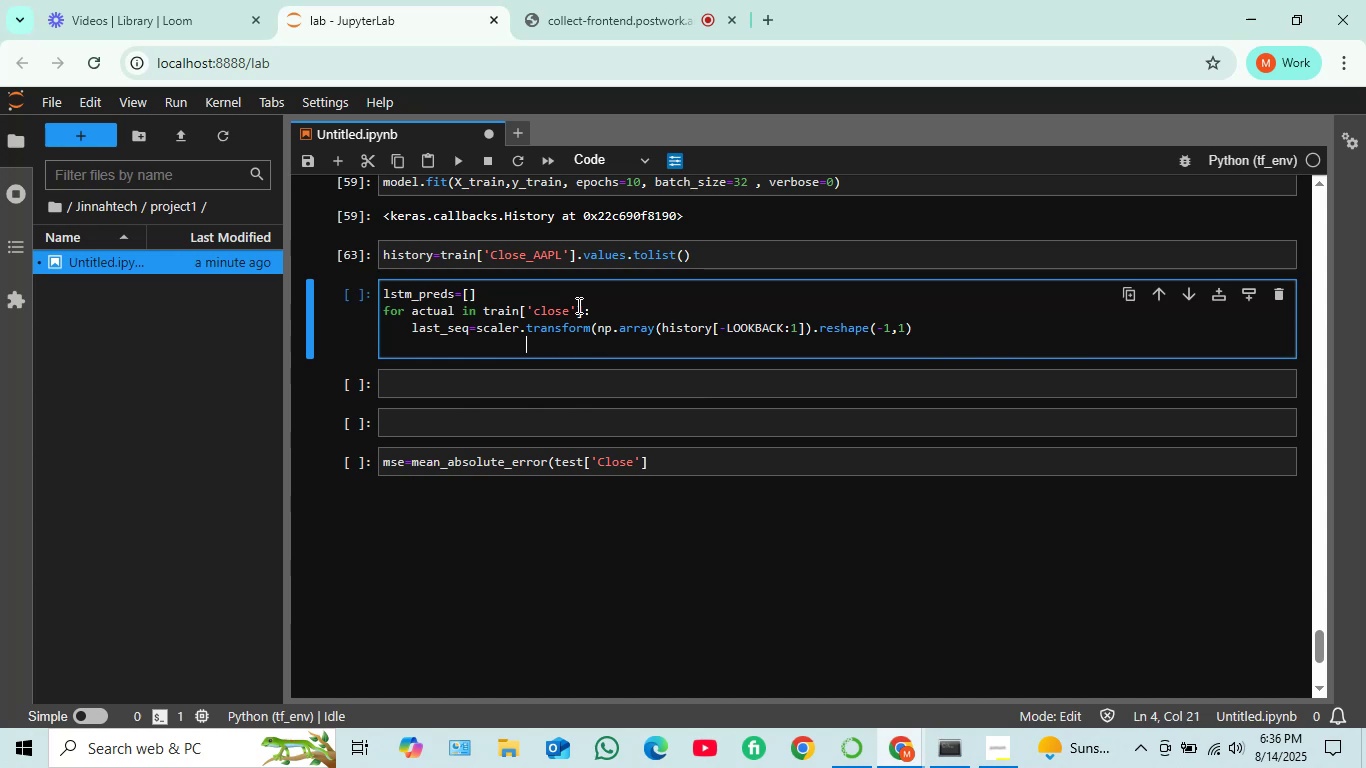 
key(Backspace)
 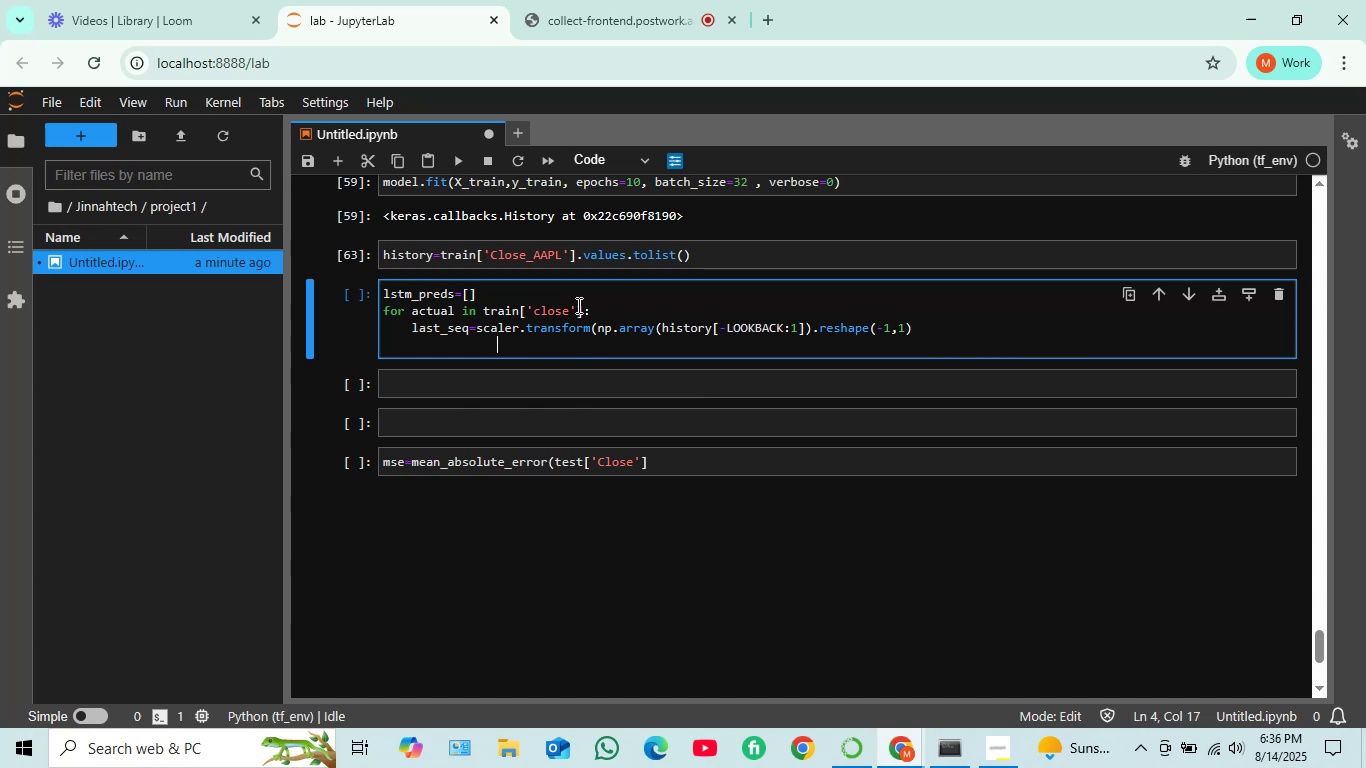 
key(Backspace)
 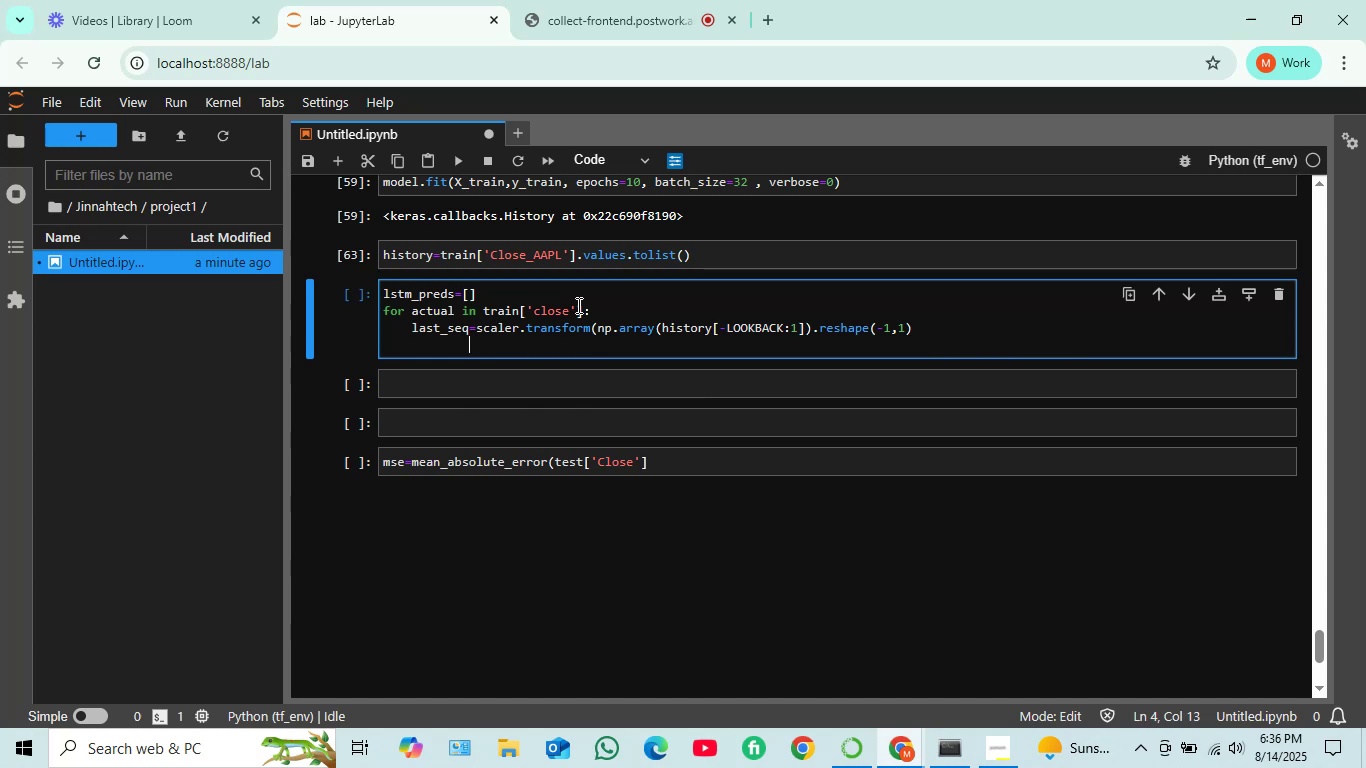 
key(Backspace)
 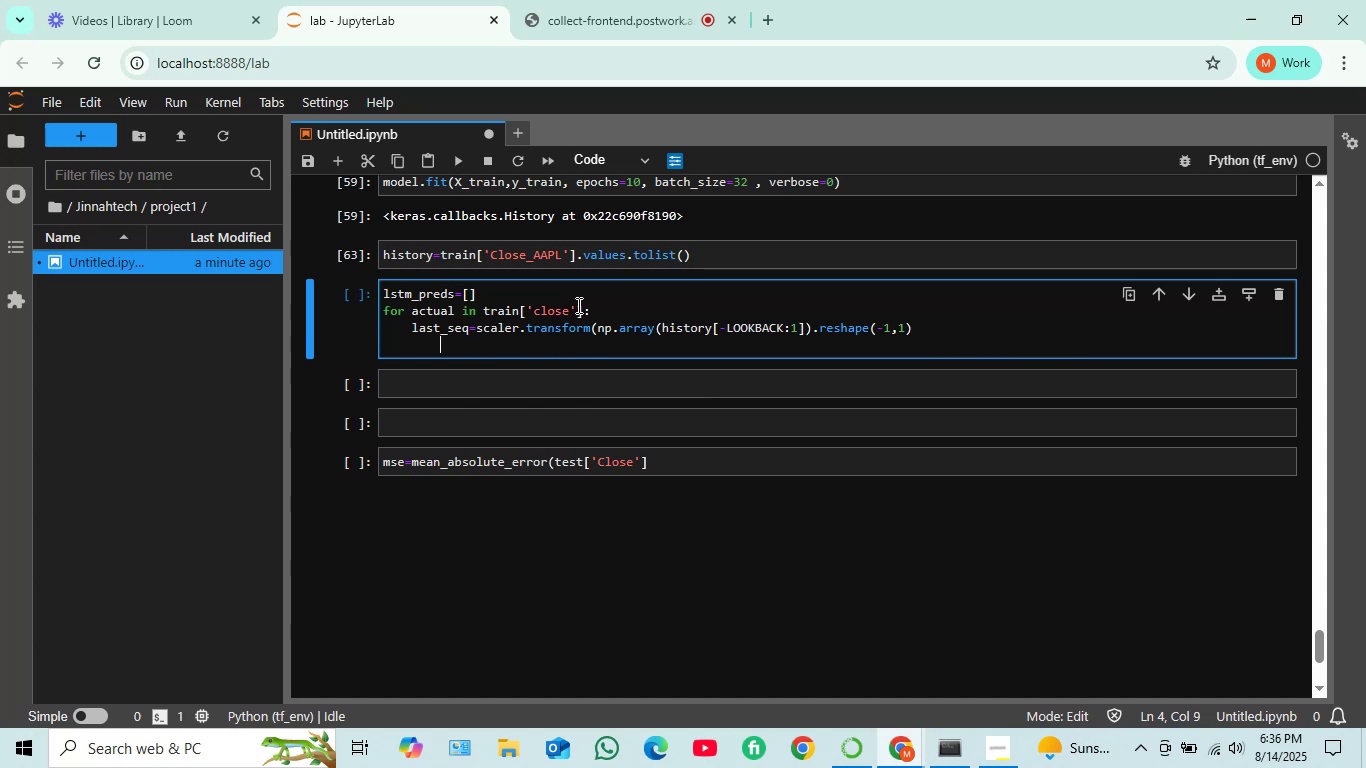 
key(Backspace)
 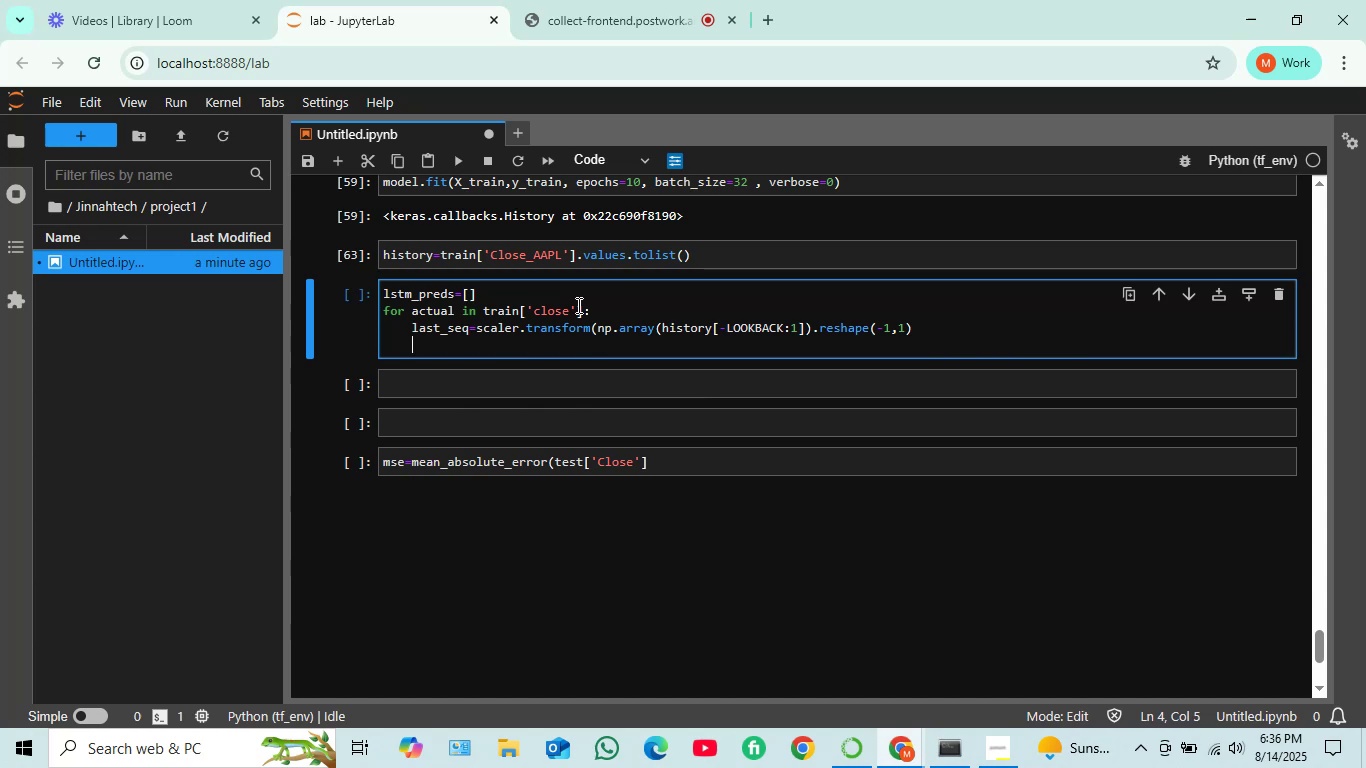 
key(Backspace)
 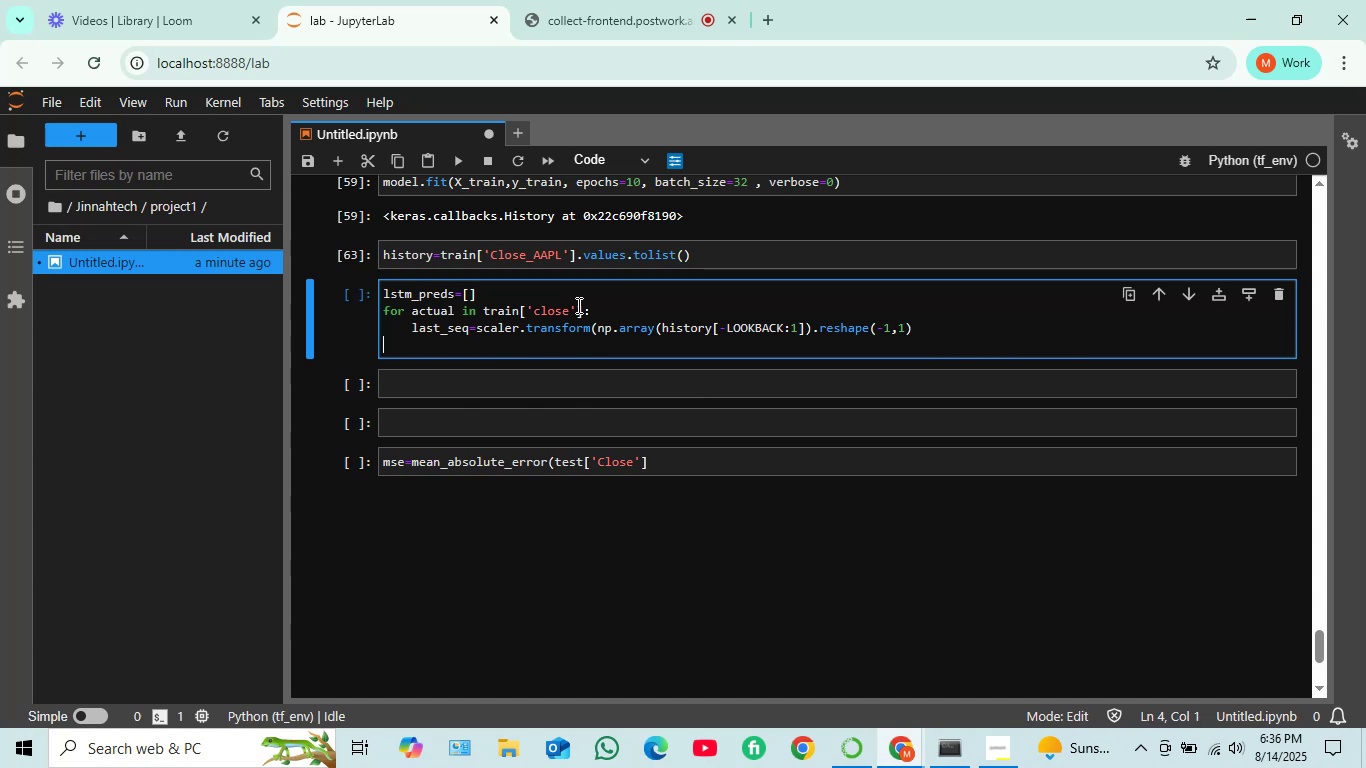 
key(Backspace)
 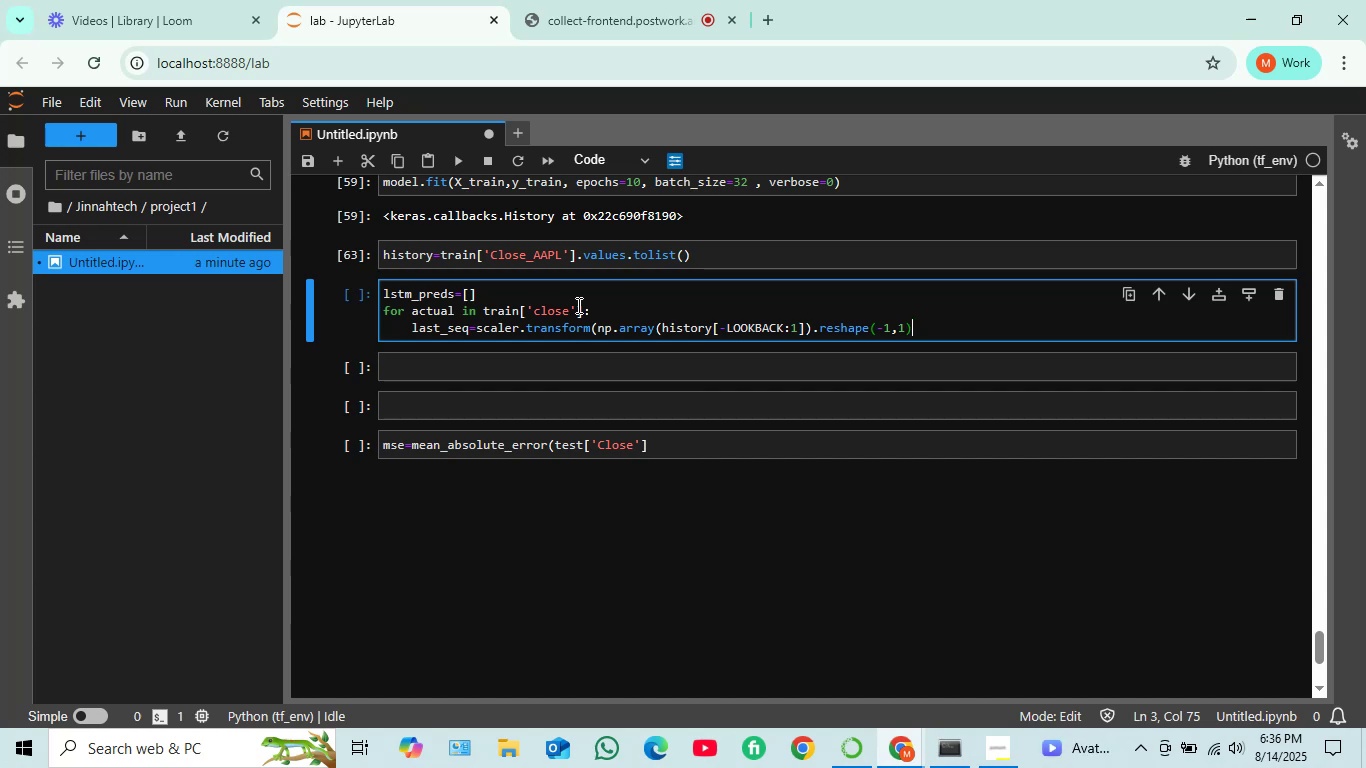 
wait(9.39)
 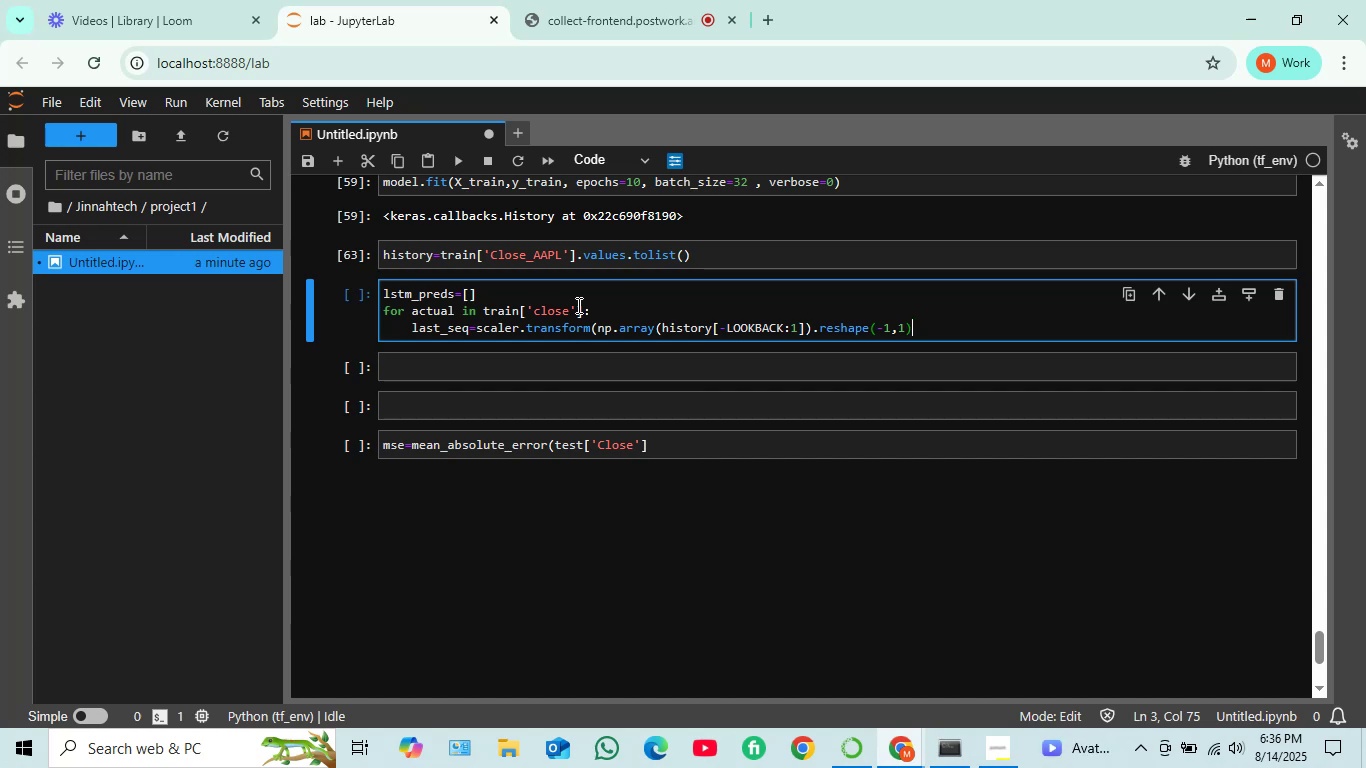 
key(Enter)
 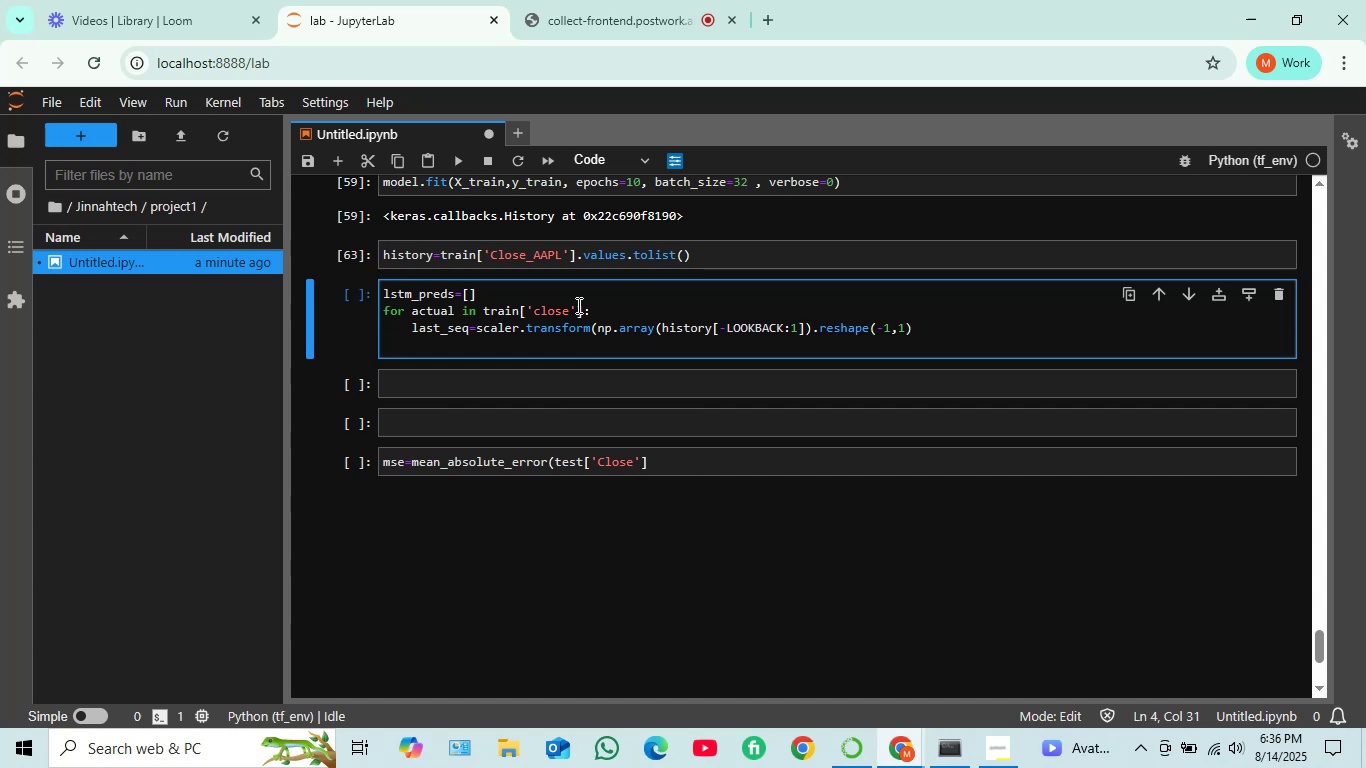 
key(Backspace)
key(Backspace)
key(Backspace)
key(Backspace)
key(Backspace)
key(Backspace)
key(Backspace)
key(Backspace)
key(Tab)
type(pred_scaled)
 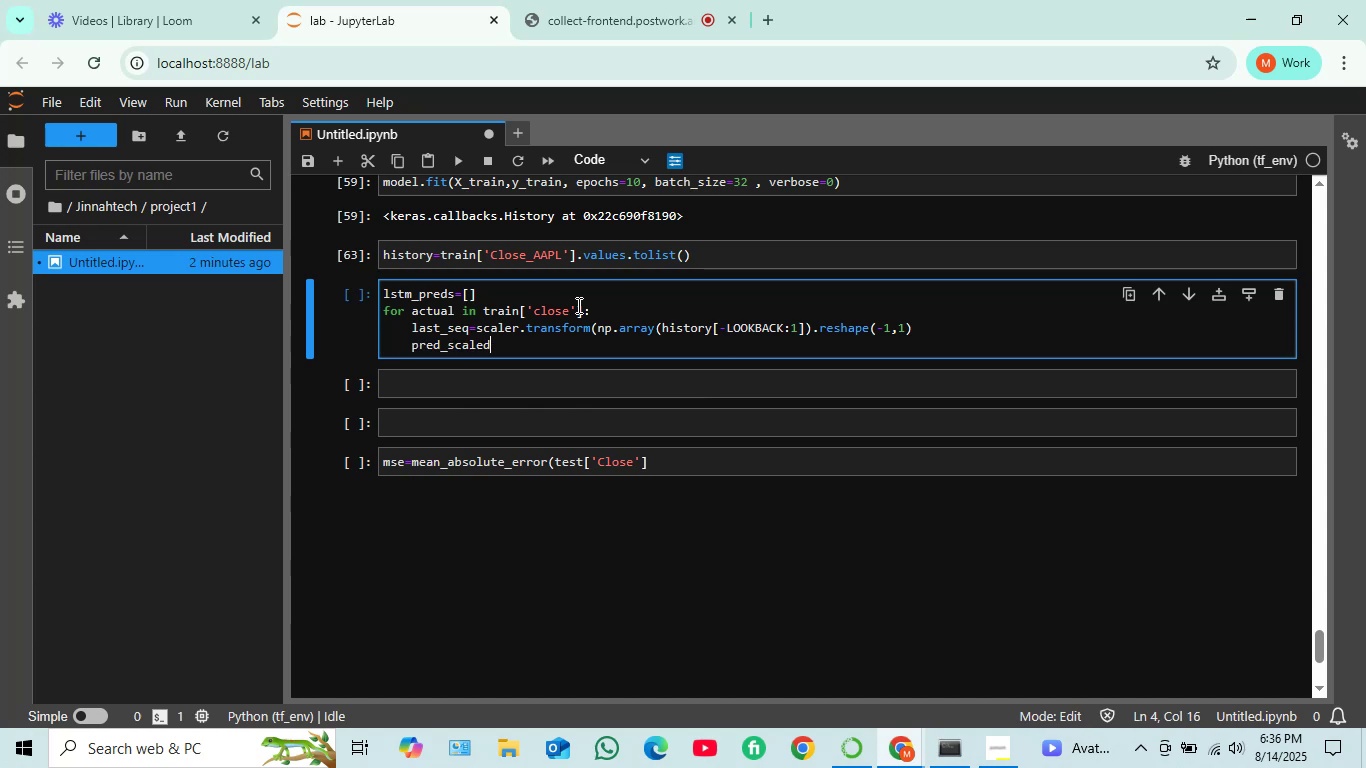 
wait(10.93)
 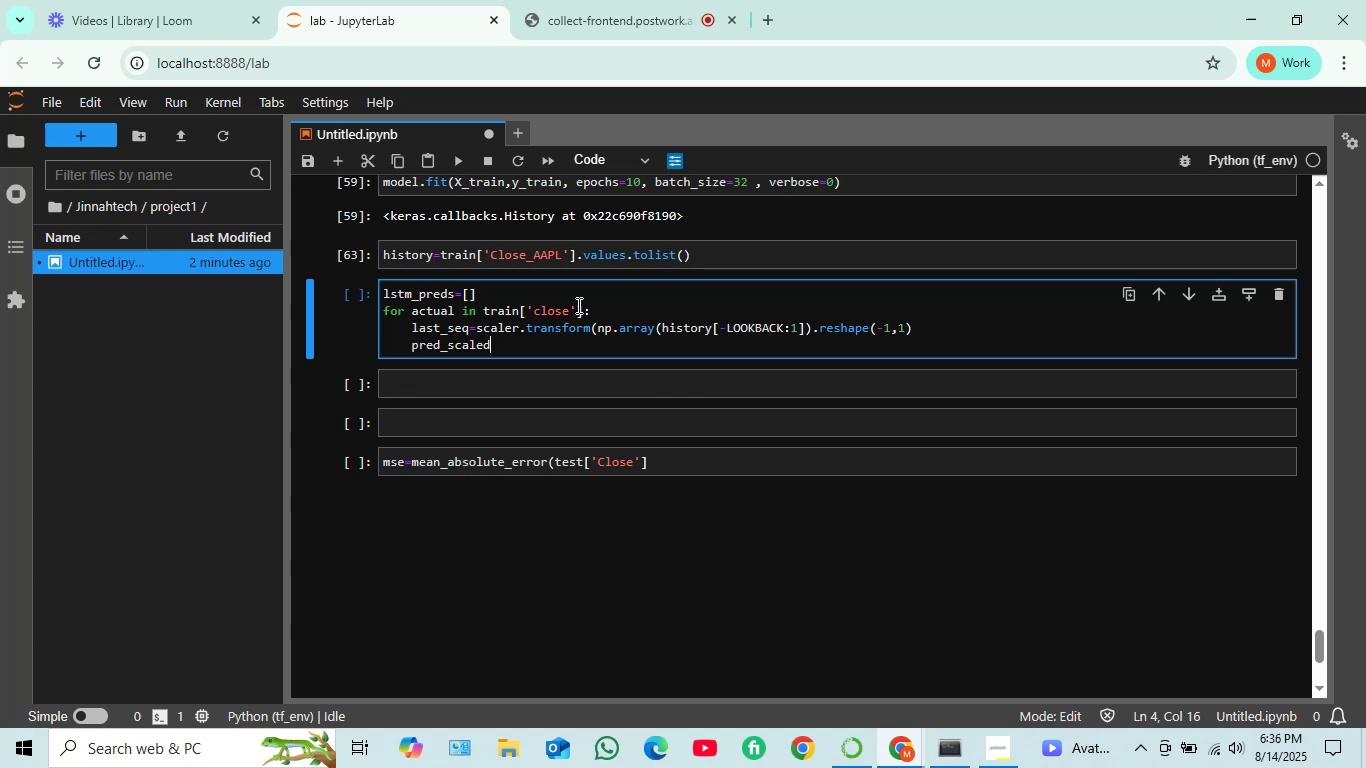 
type(.pre)
key(Backspace)
 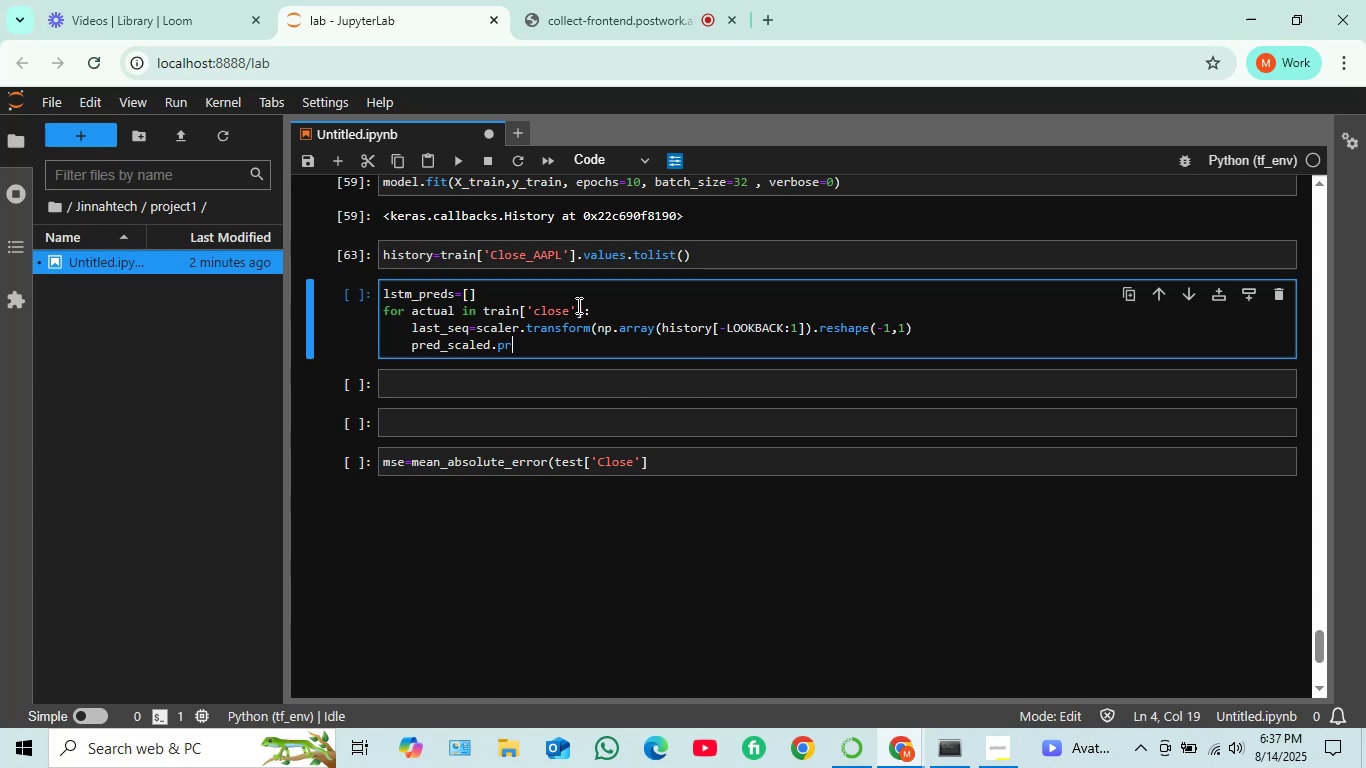 
wait(6.45)
 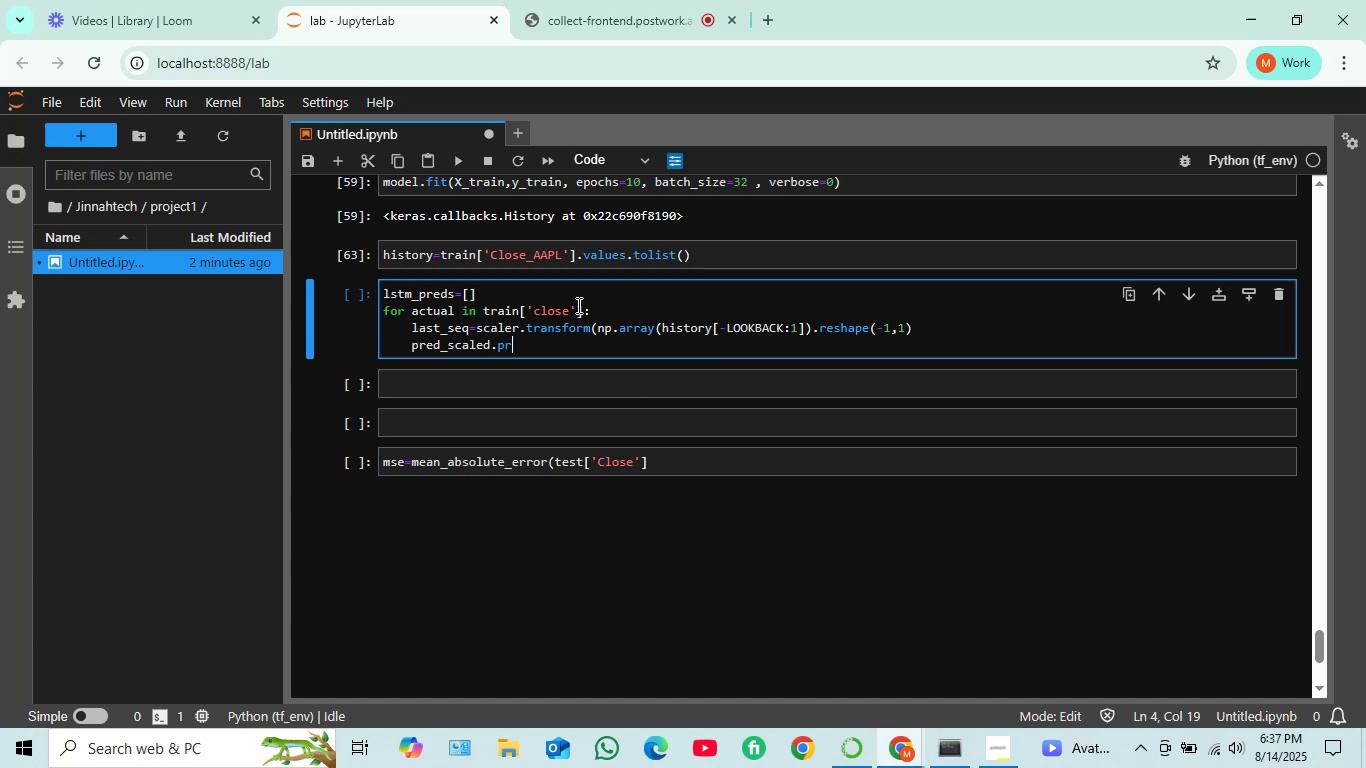 
key(Backspace)
key(Backspace)
key(Backspace)
type(=model.predict)
 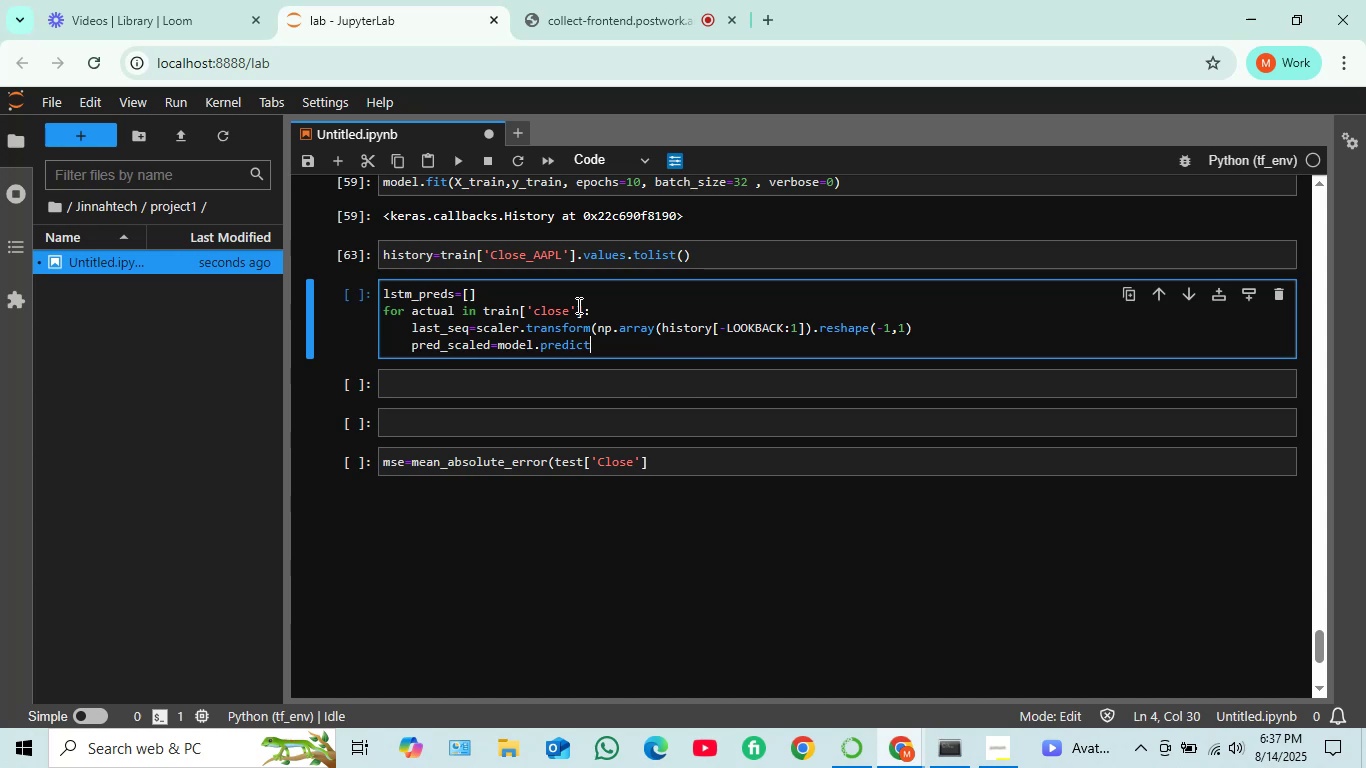 
wait(5.27)
 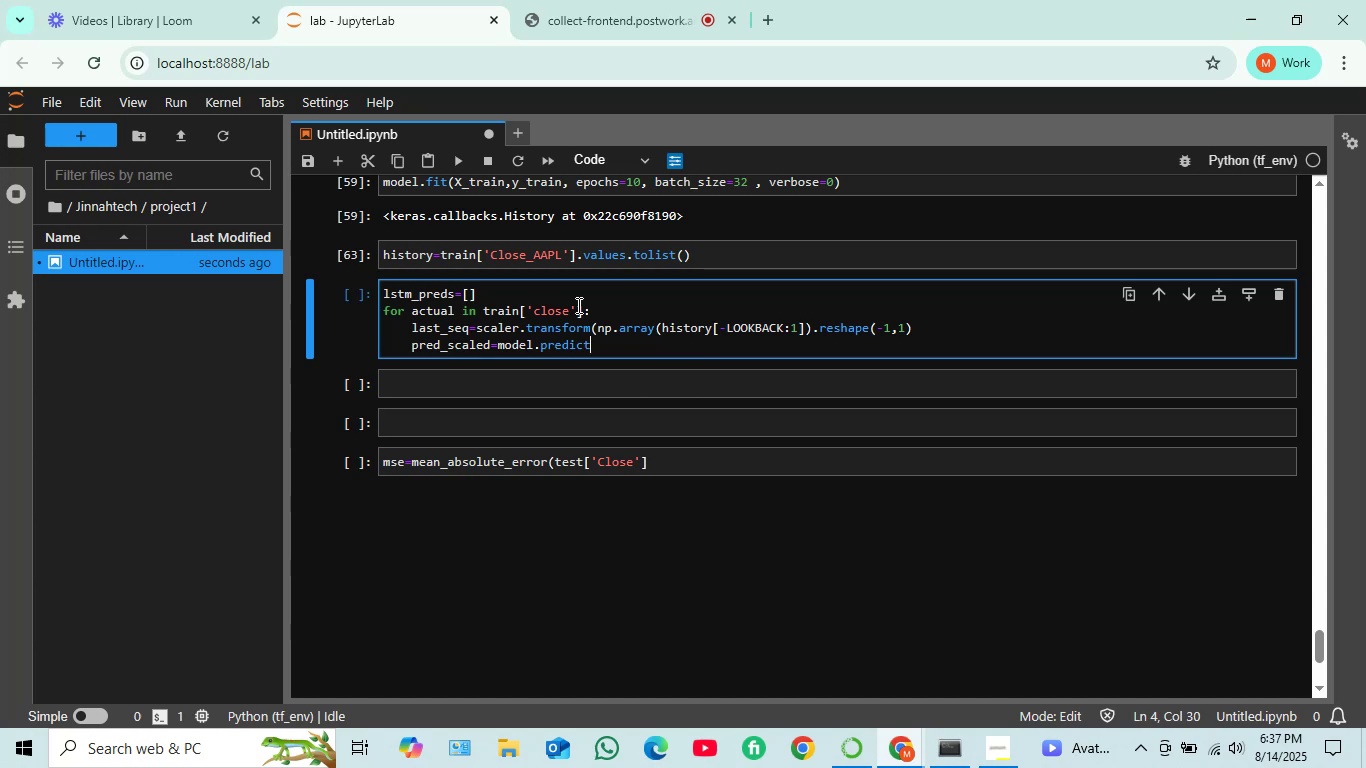 
type((k)
key(Backspace)
type(last)
 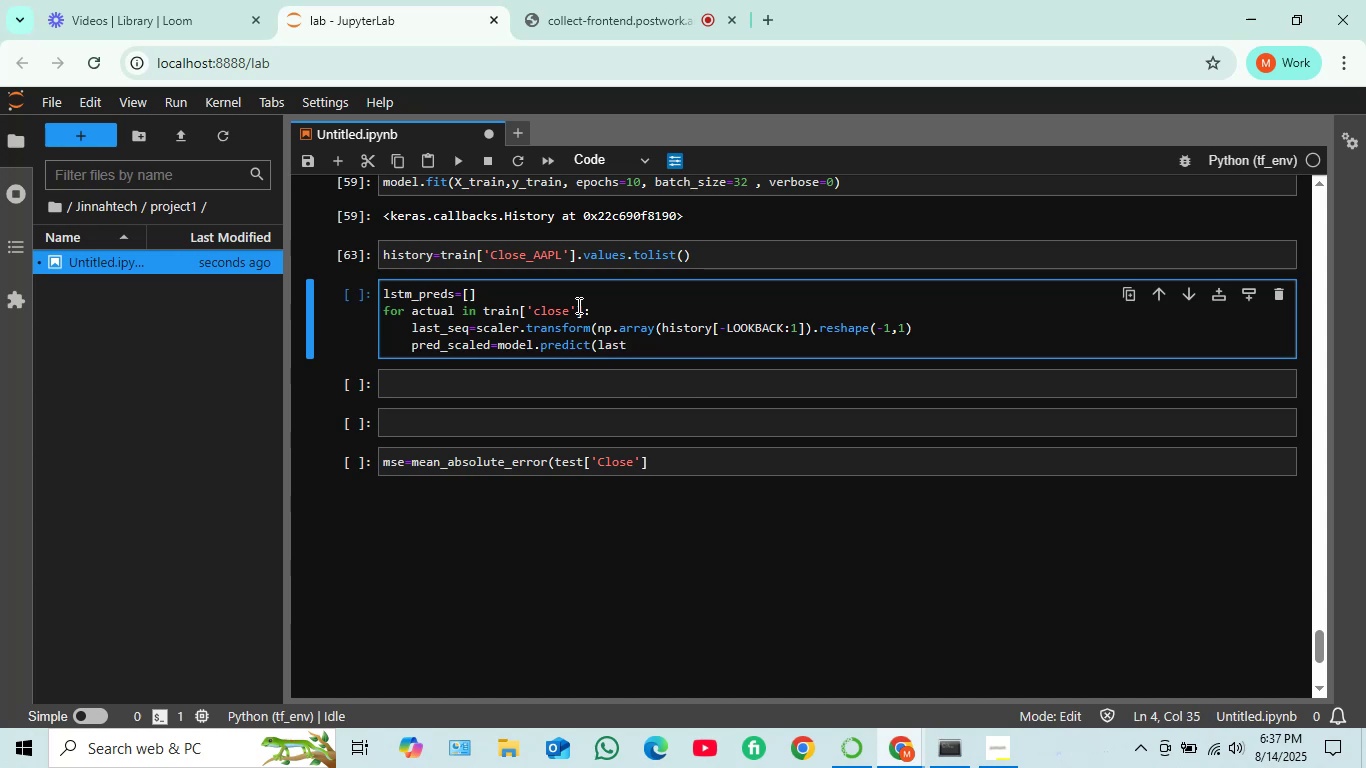 
hold_key(key=ShiftRight, duration=1.53)
 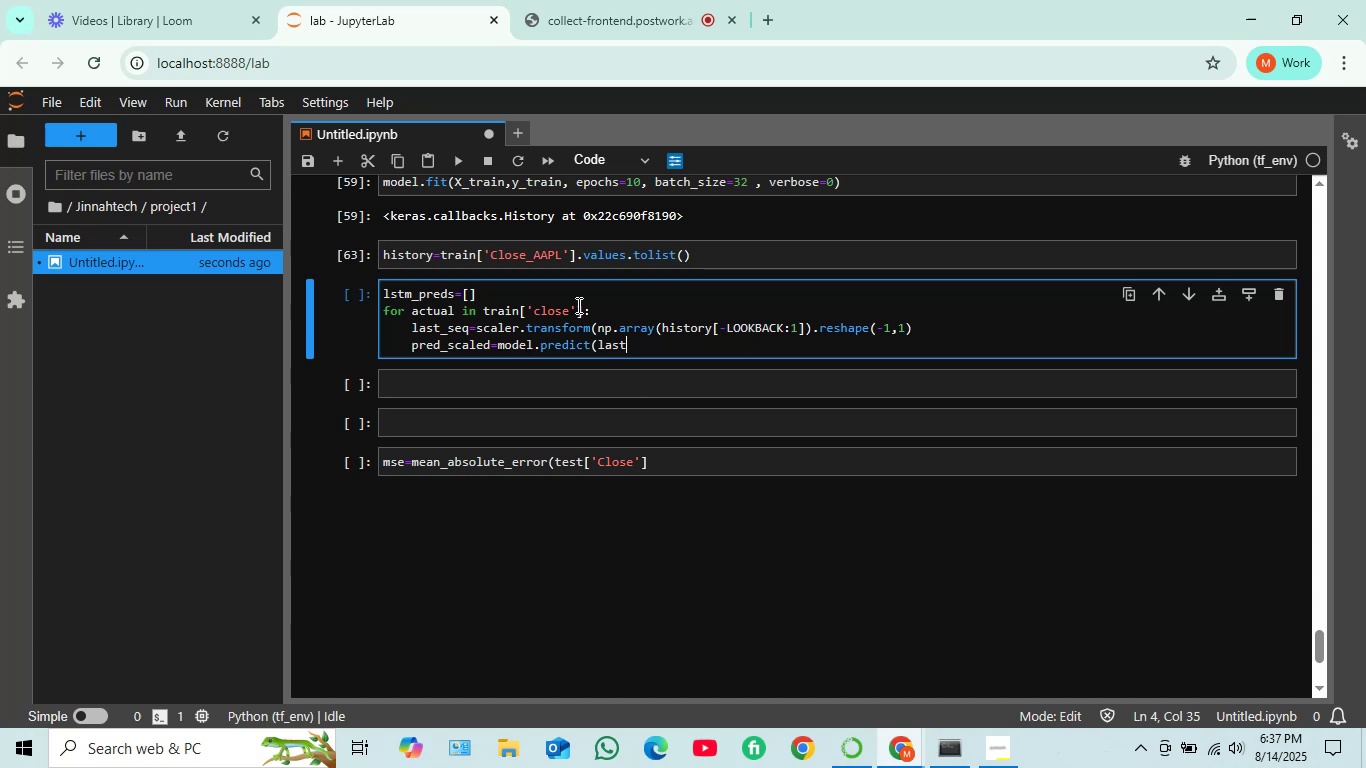 
hold_key(key=ShiftRight, duration=0.78)
 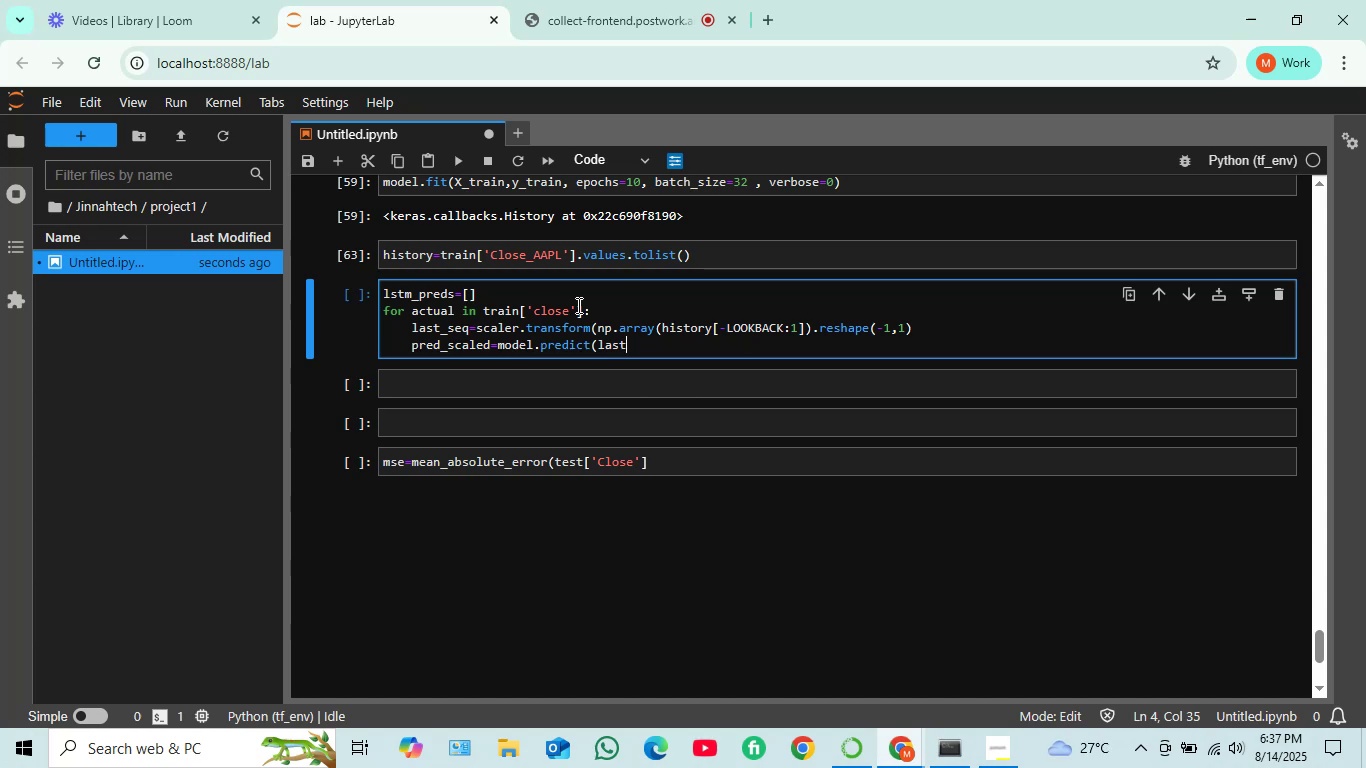 
type(_seqs))
 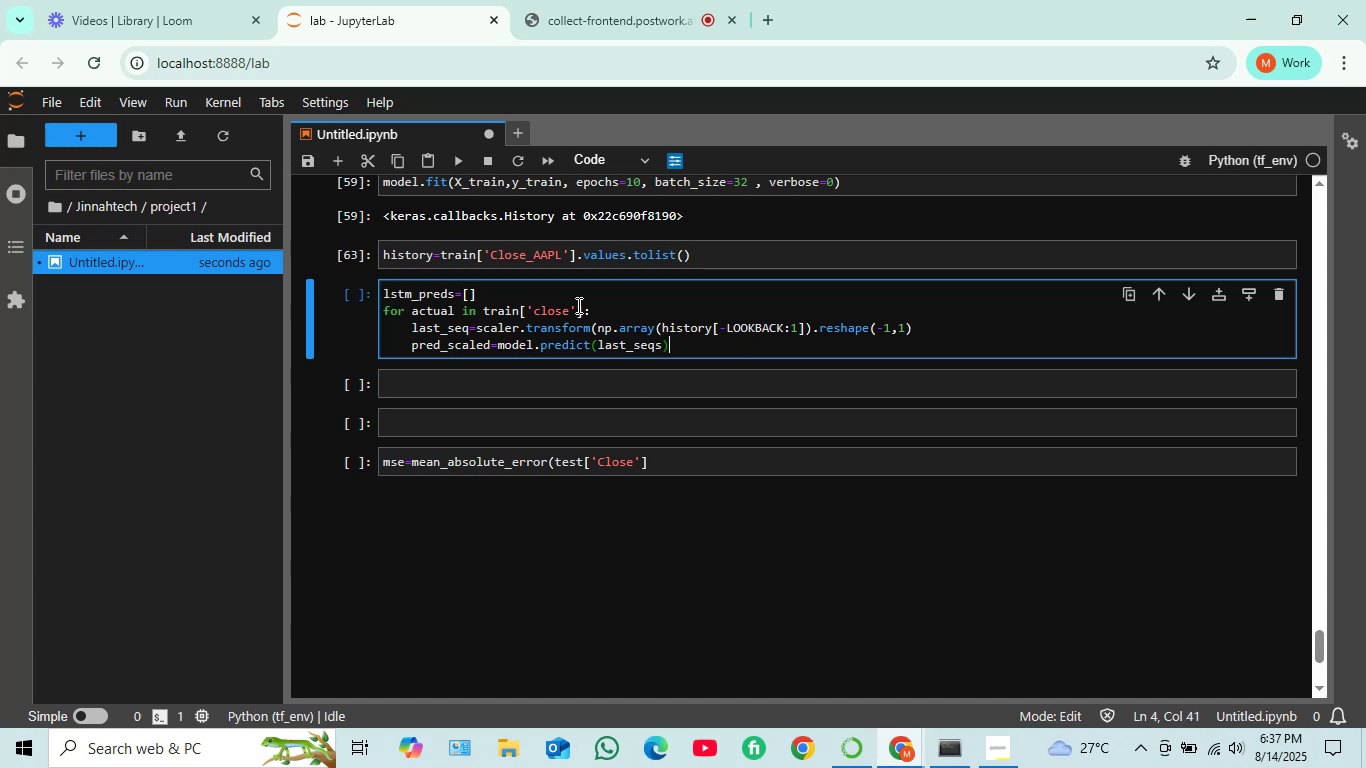 
wait(5.54)
 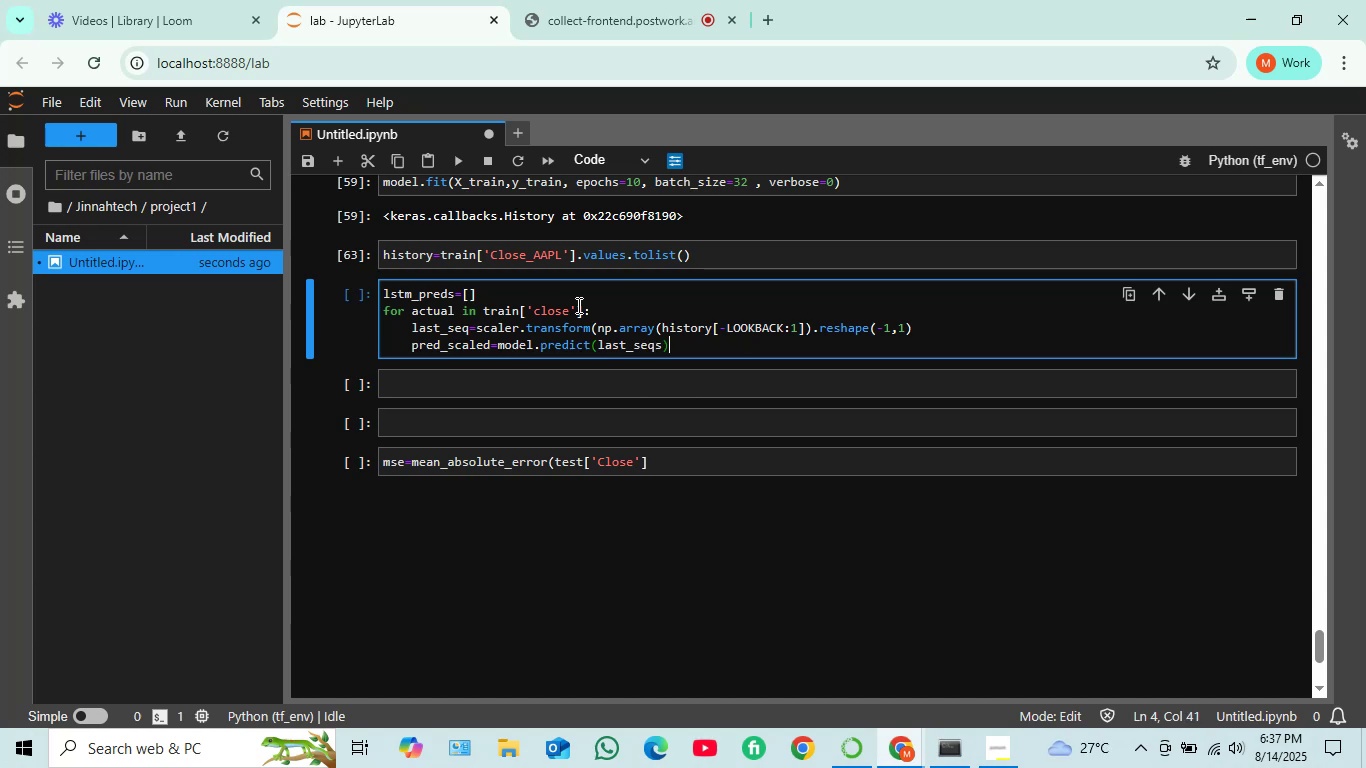 
key(ArrowLeft)
 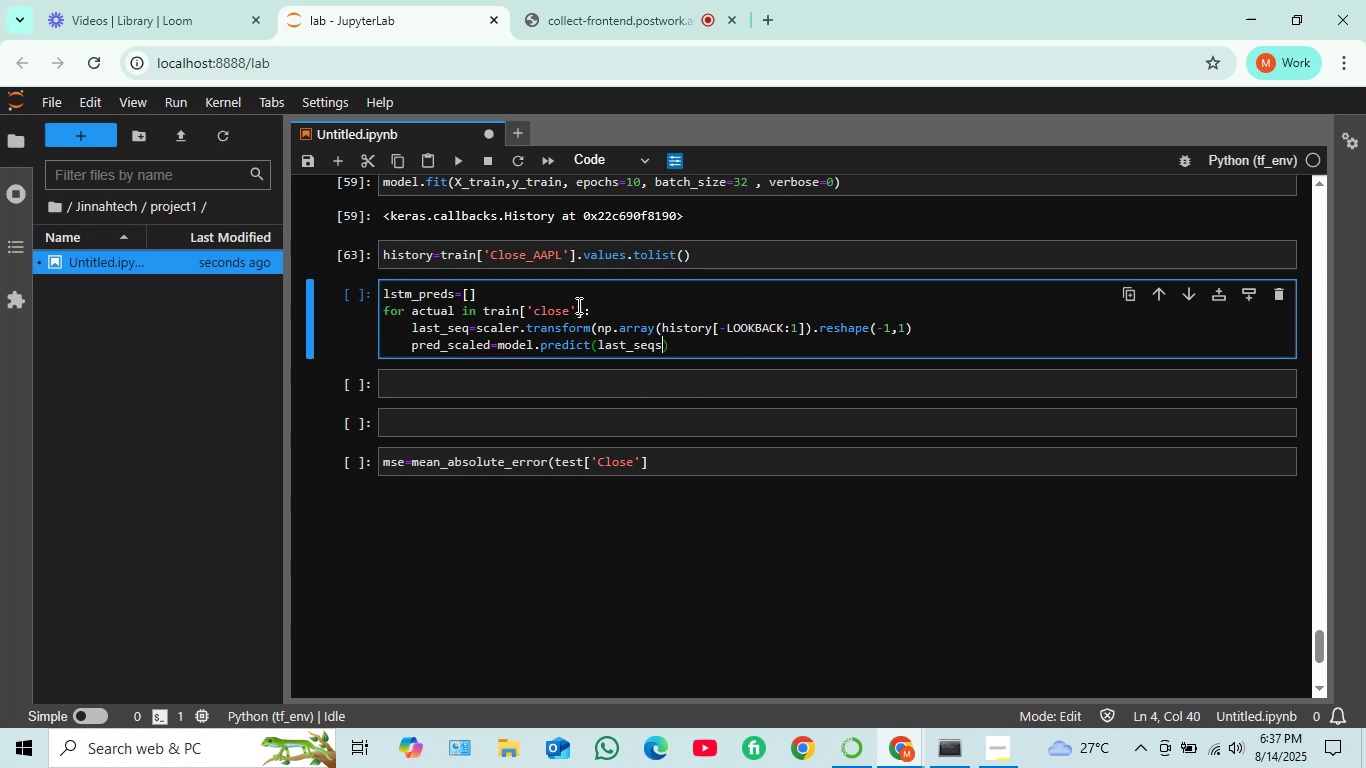 
type(.reshpe)
key(Backspace)
key(Backspace)
type(ape)
 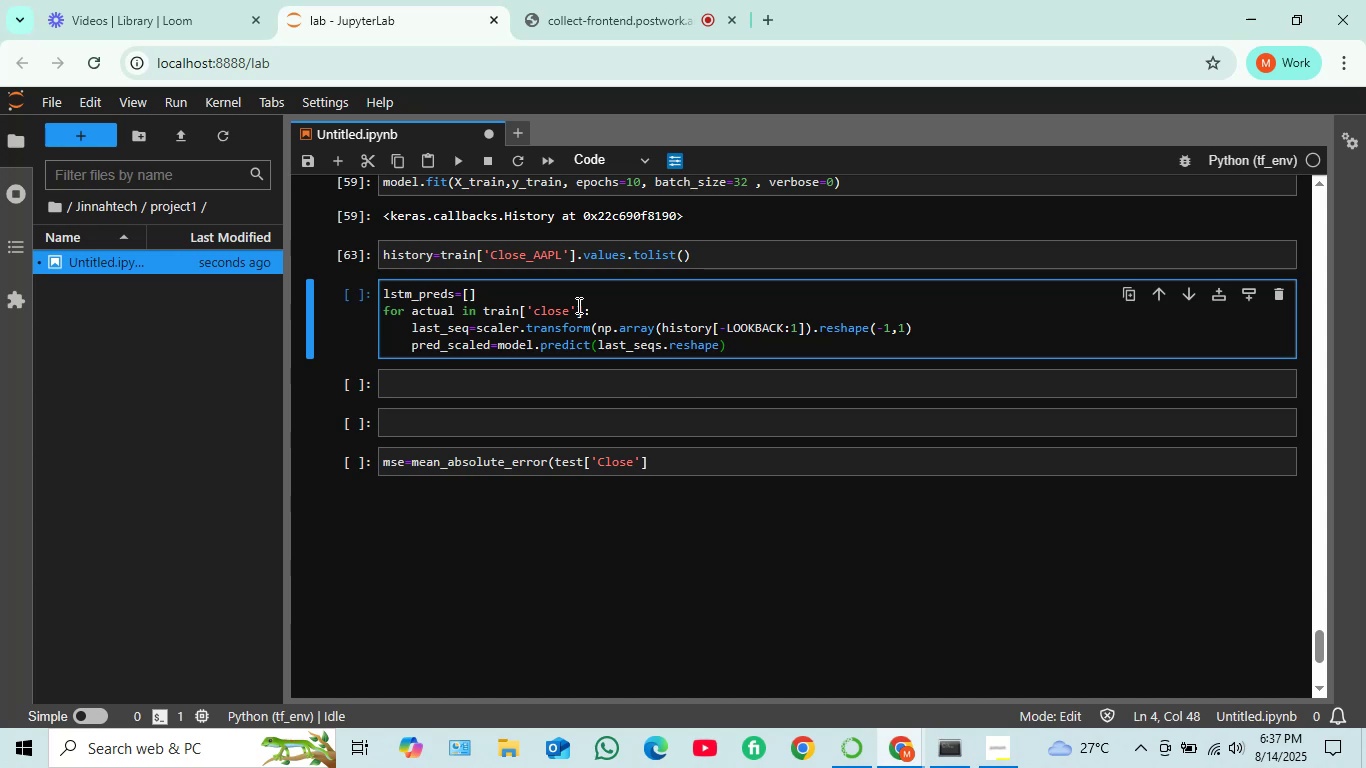 
wait(6.29)
 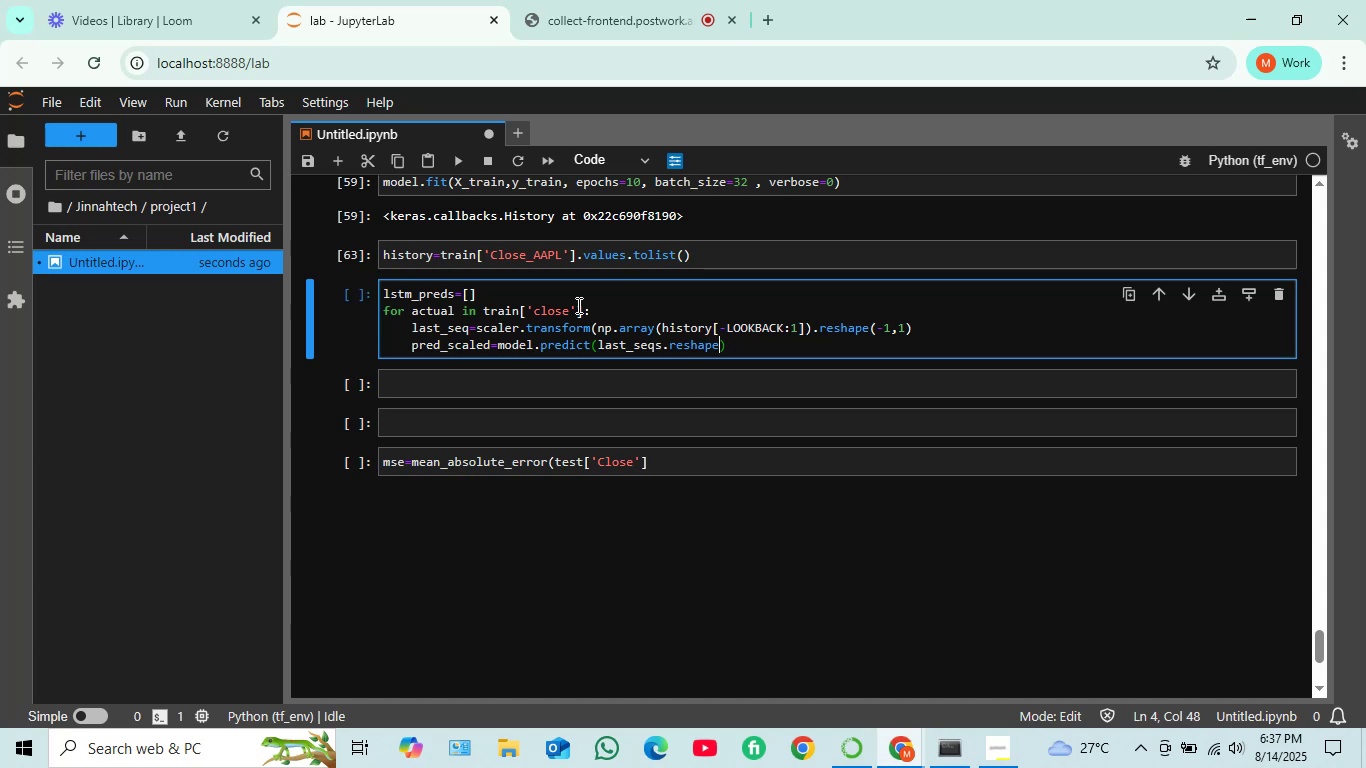 
key(Shift+9)
 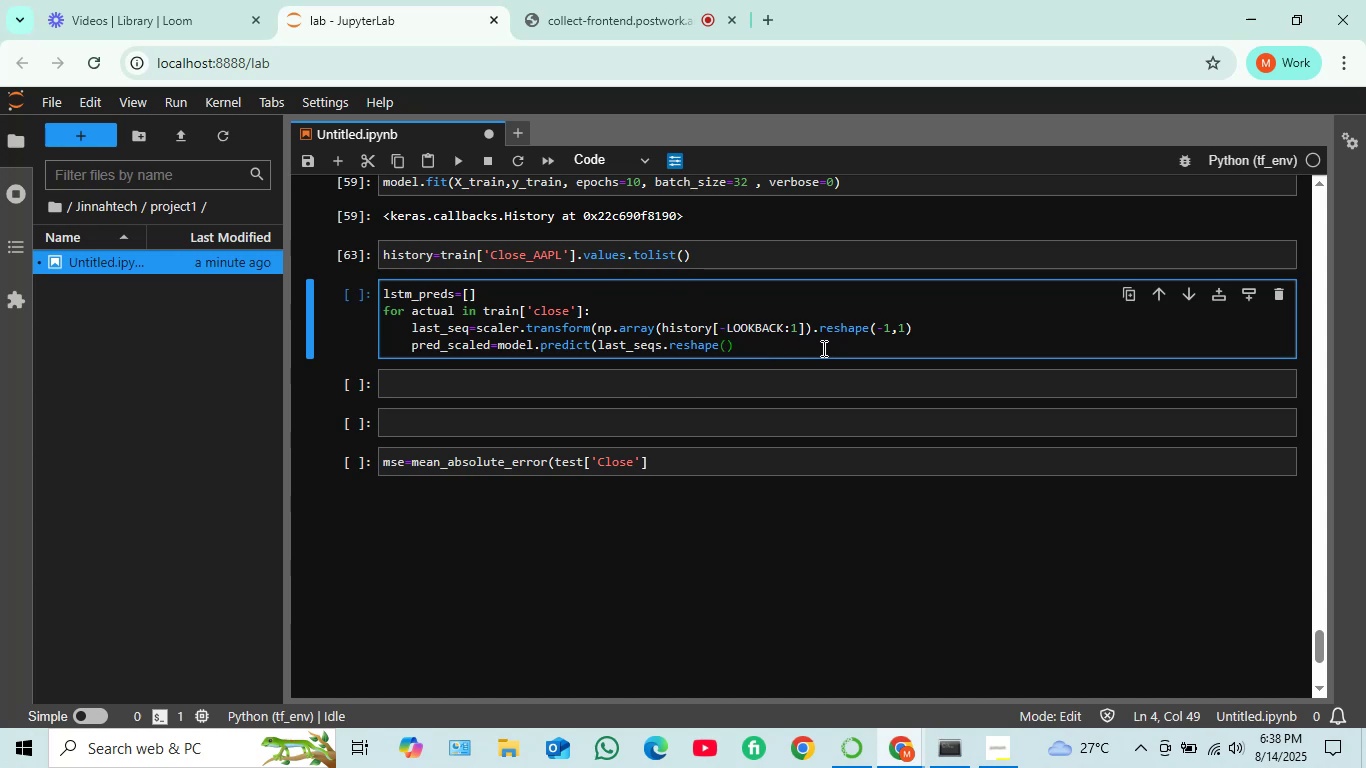 
wait(24.07)
 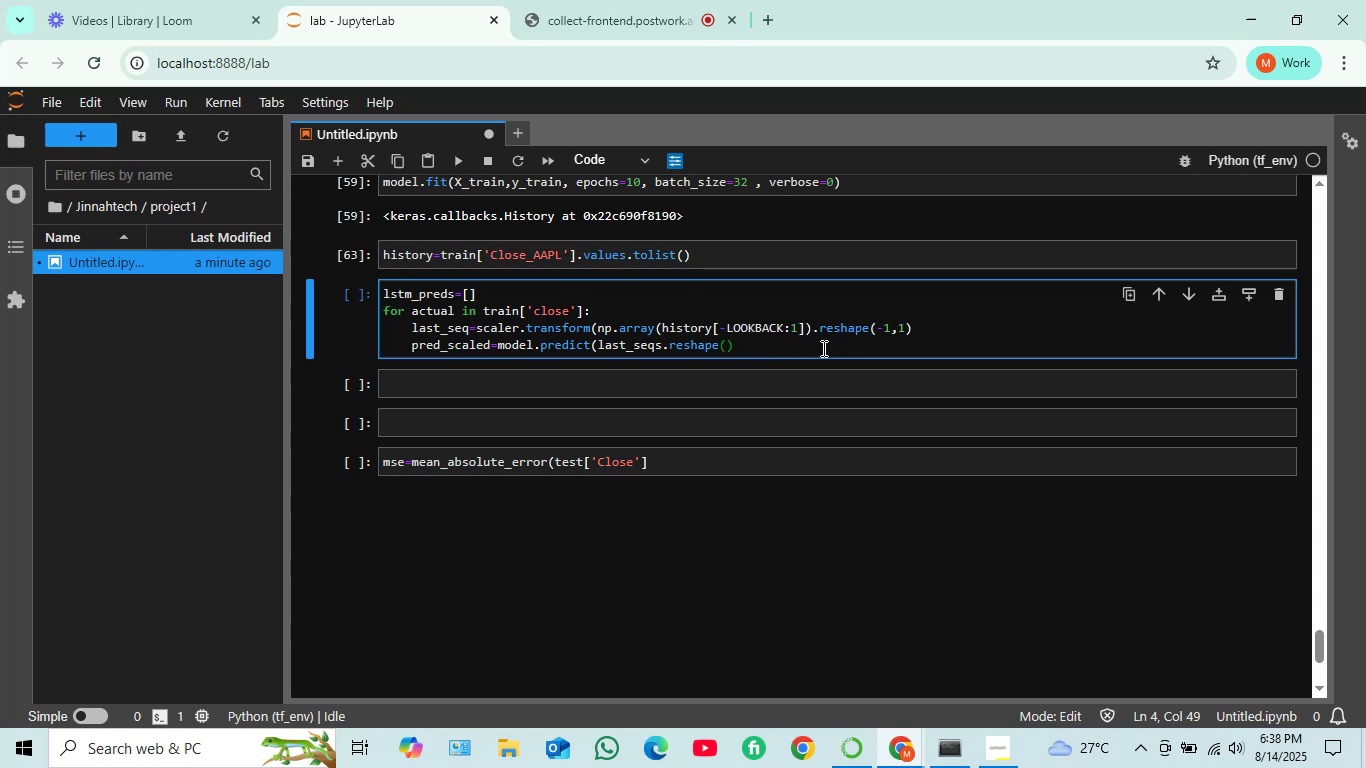 
type(1.LOOKBACK,)
key(Backspace)
 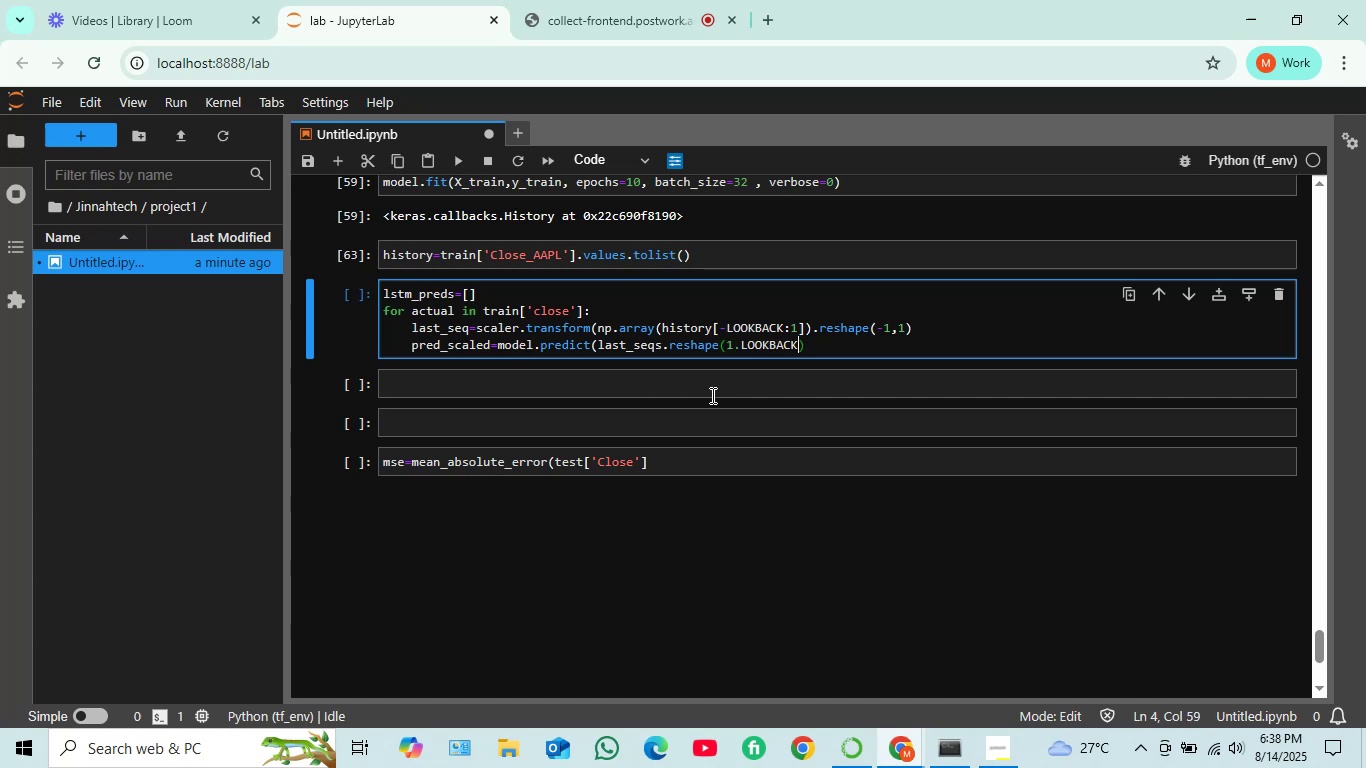 
key(ArrowLeft)
 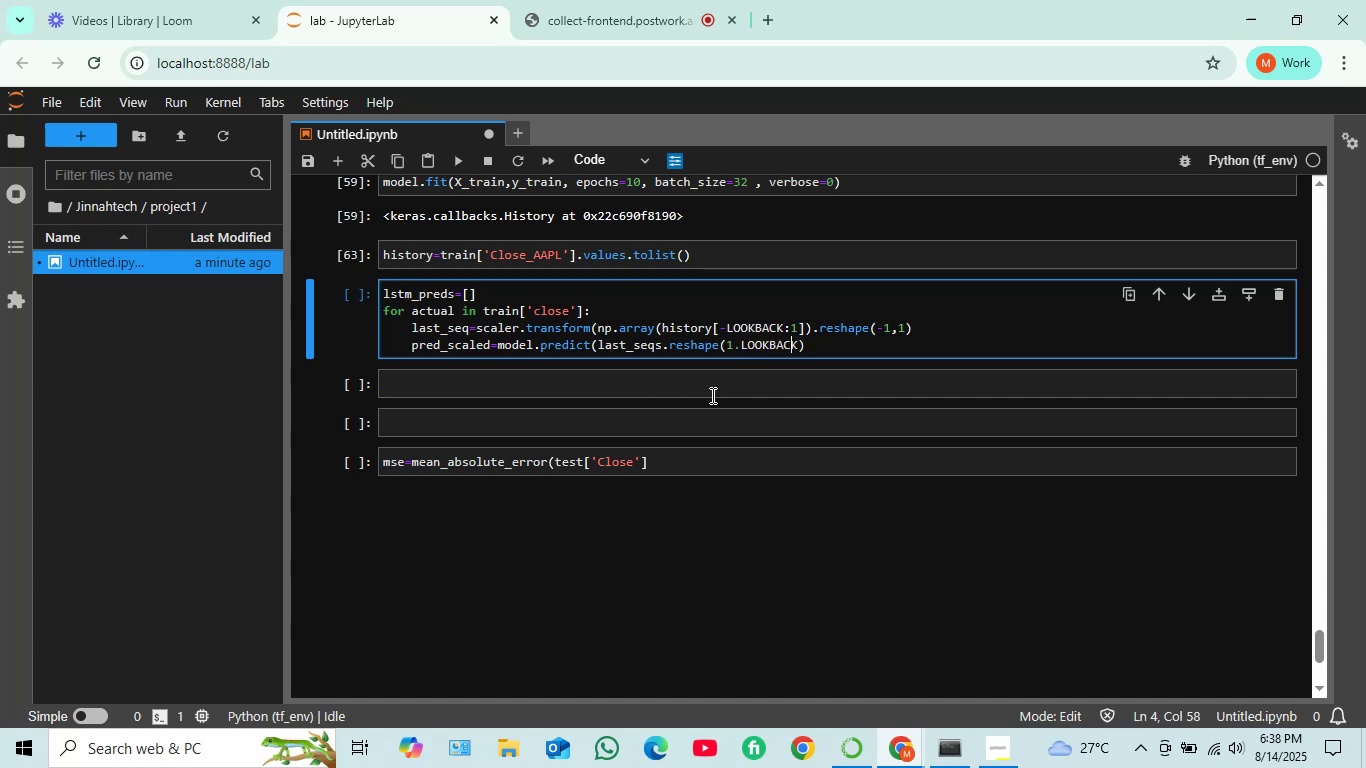 
key(ArrowLeft)
 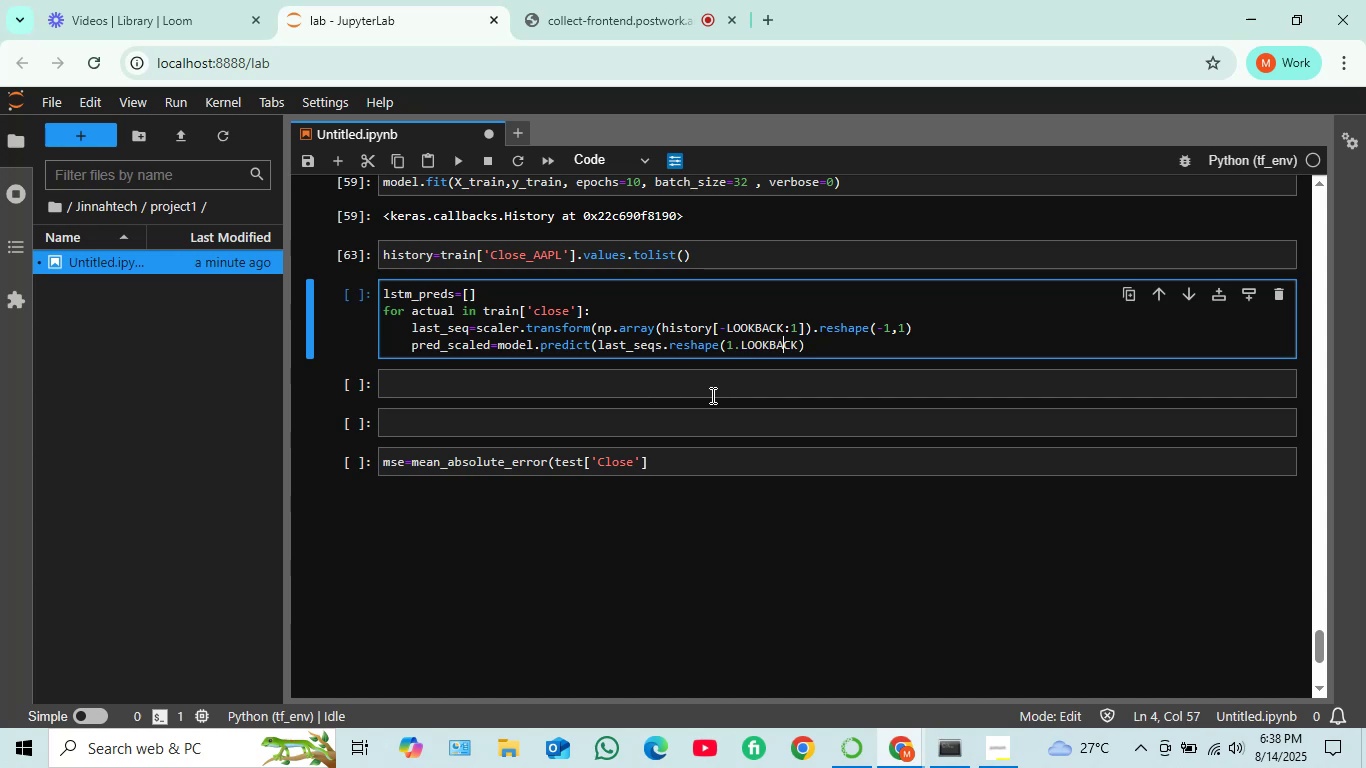 
key(ArrowLeft)
 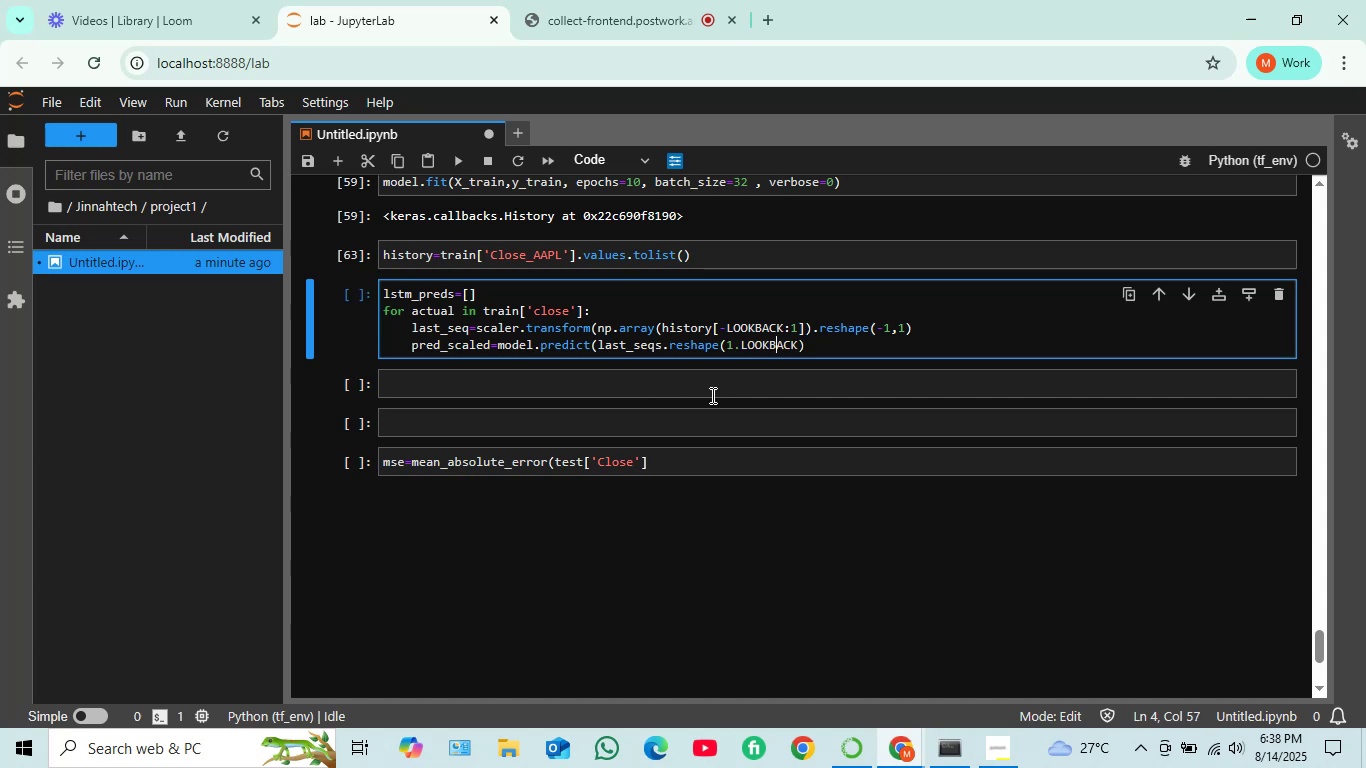 
key(ArrowLeft)
 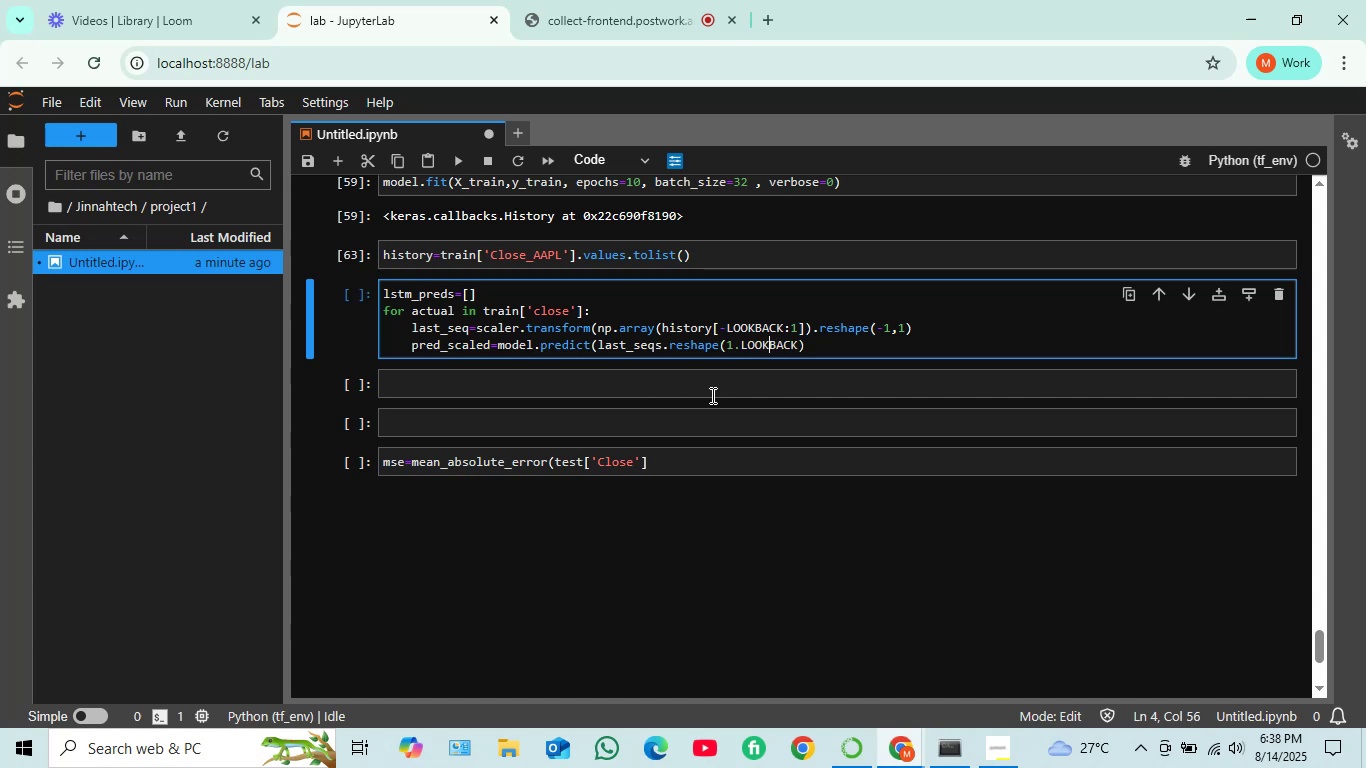 
key(ArrowLeft)
 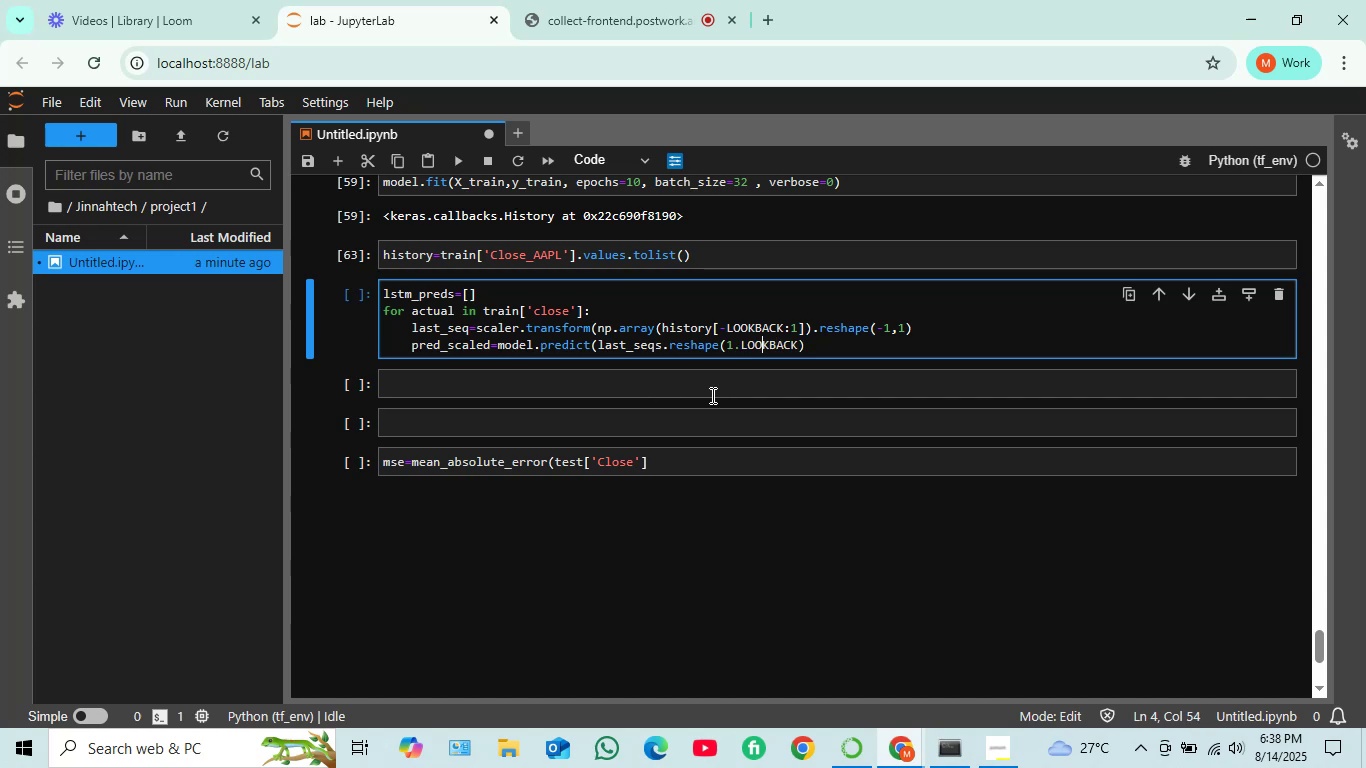 
key(ArrowLeft)
 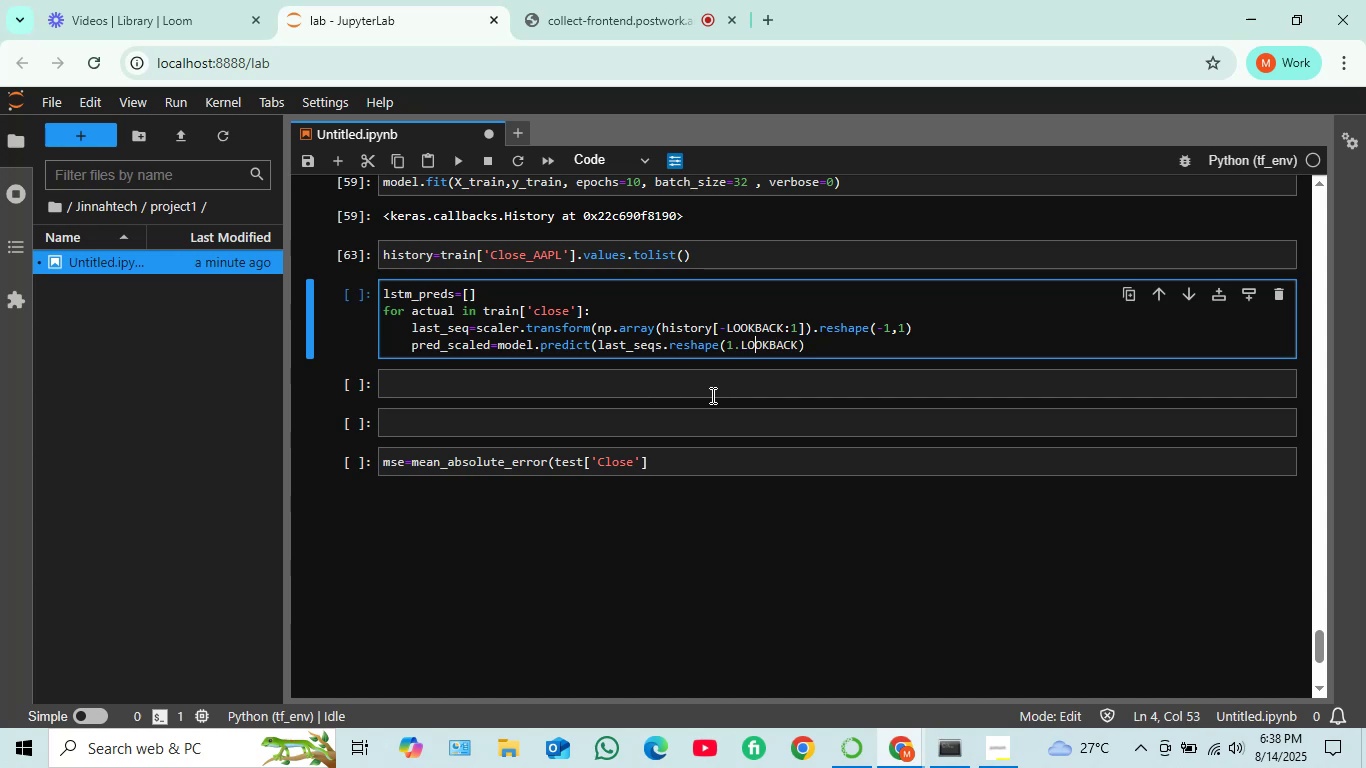 
key(ArrowLeft)
 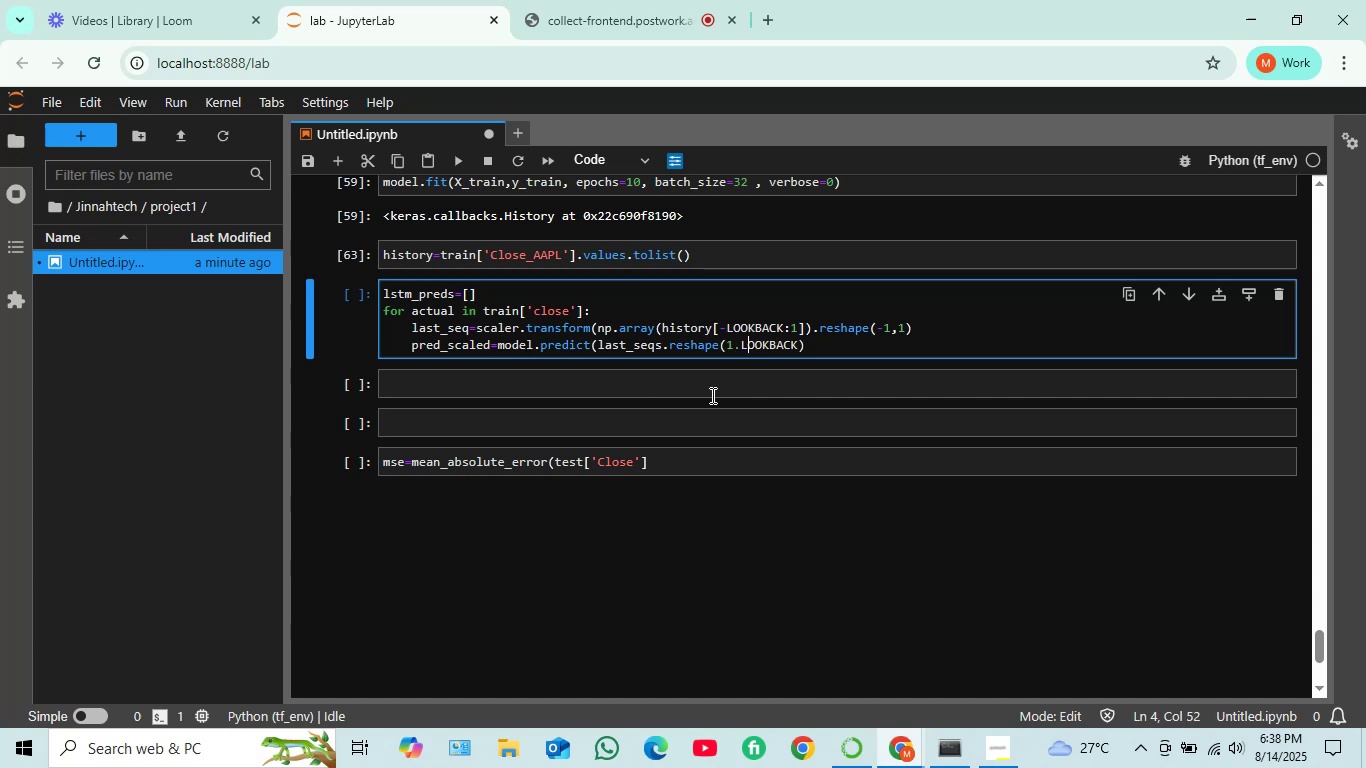 
key(ArrowLeft)
 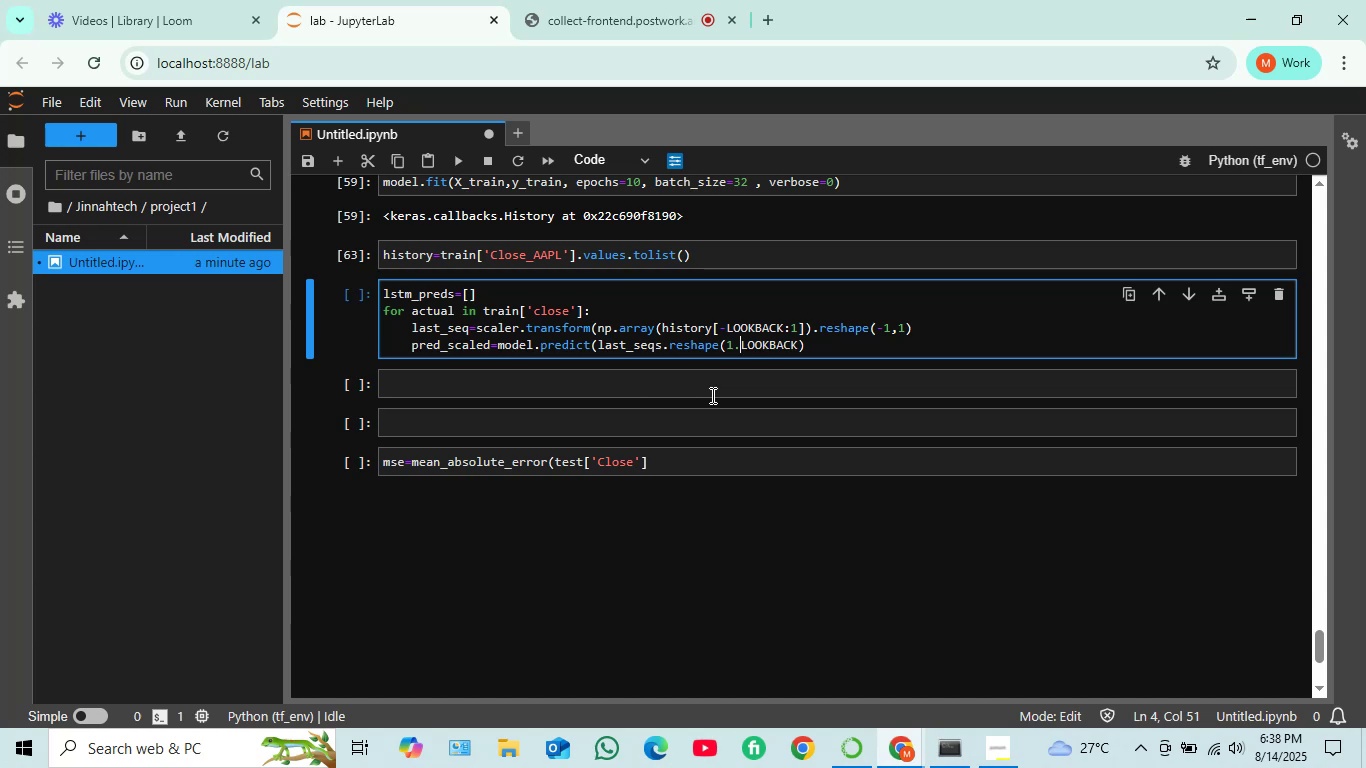 
wait(6.3)
 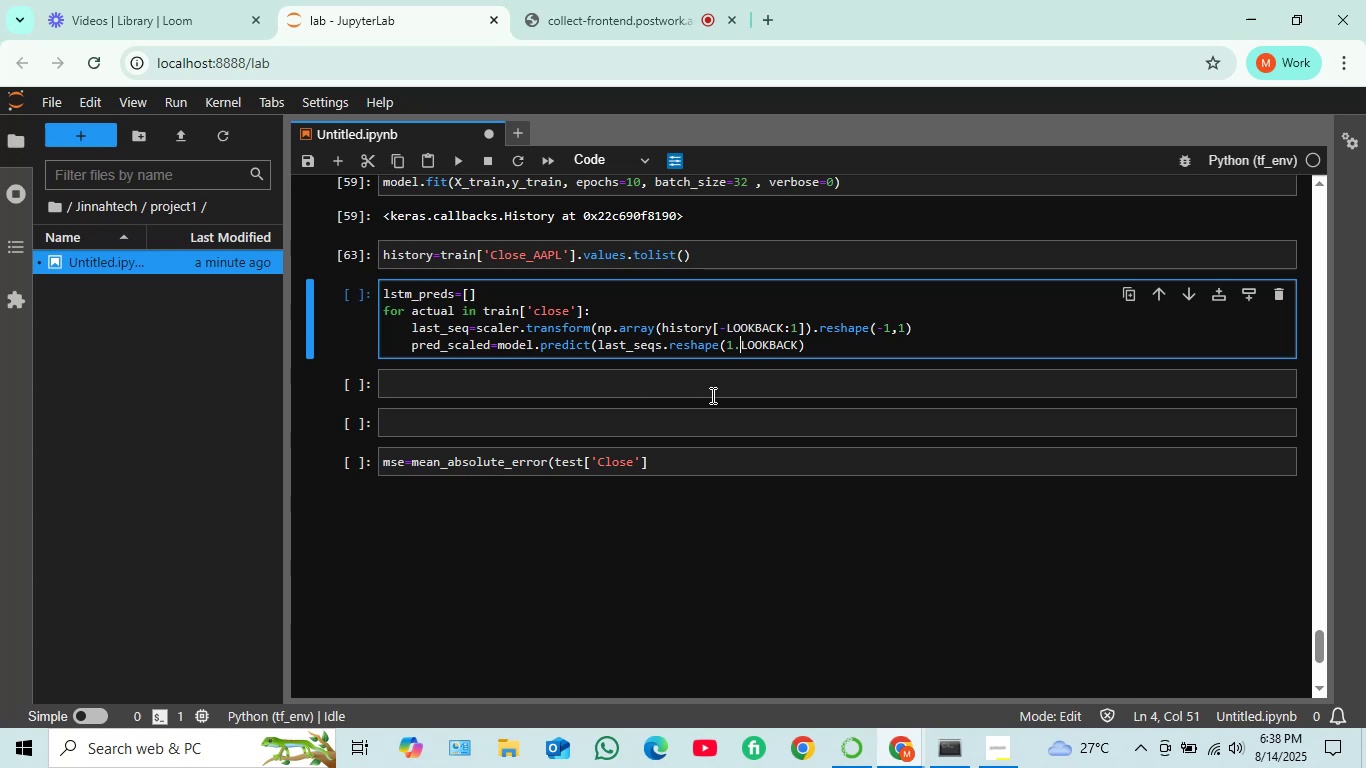 
key(Backspace)
 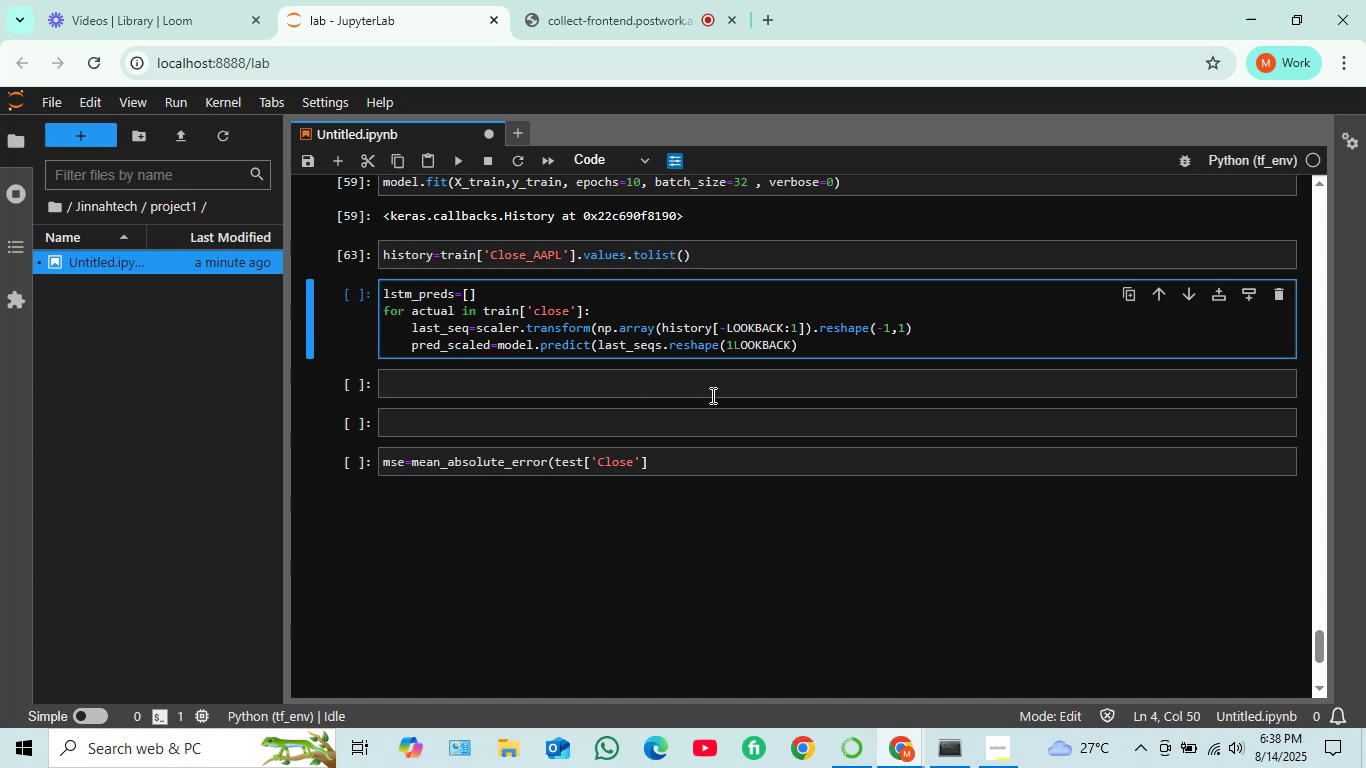 
key(Comma)
 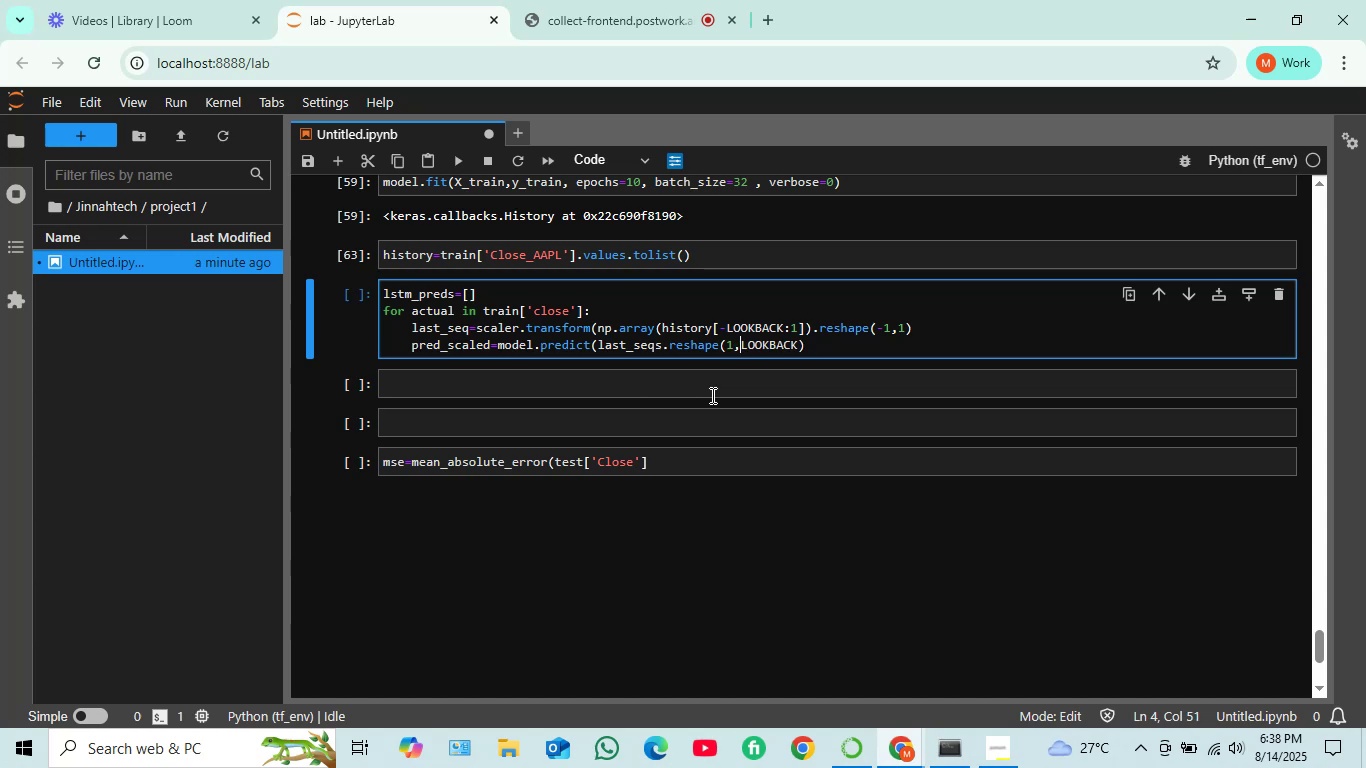 
key(ArrowRight)
 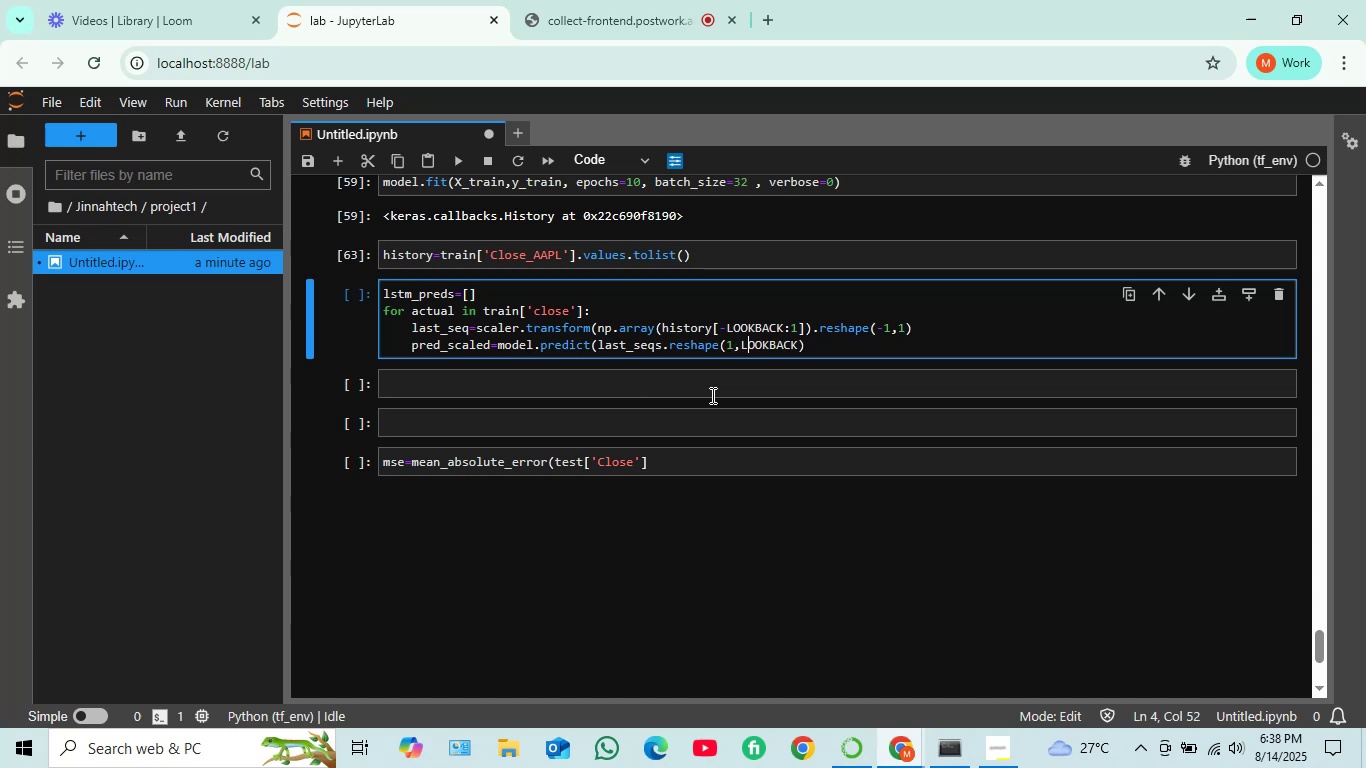 
key(ArrowRight)
 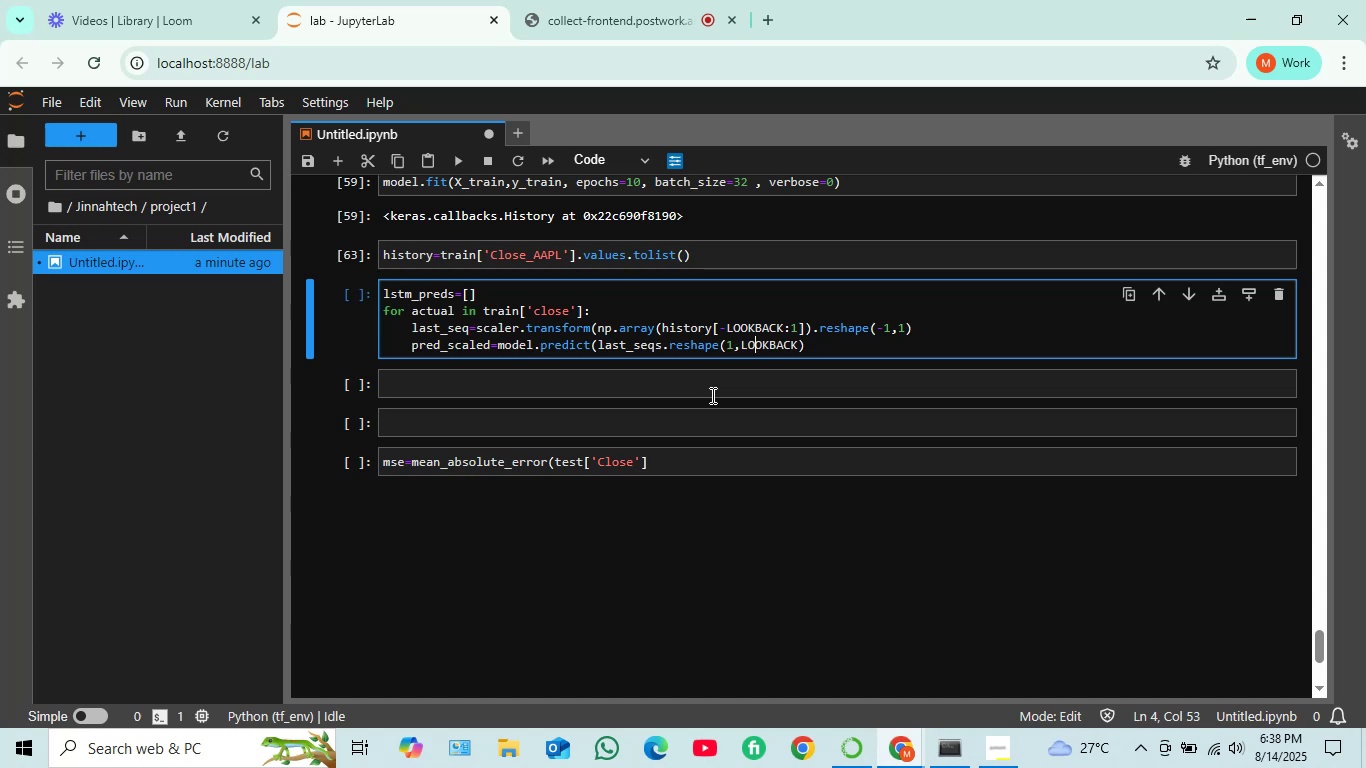 
key(ArrowRight)
 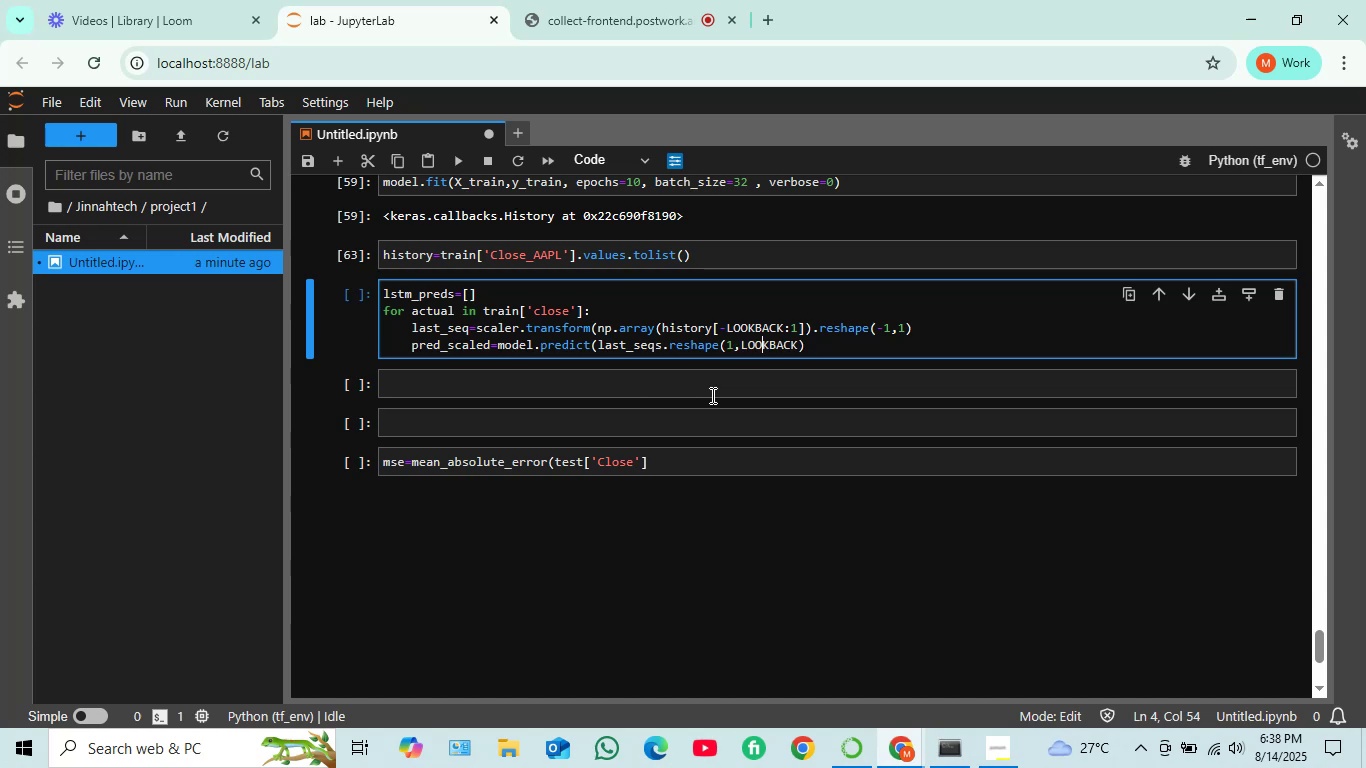 
key(ArrowRight)
 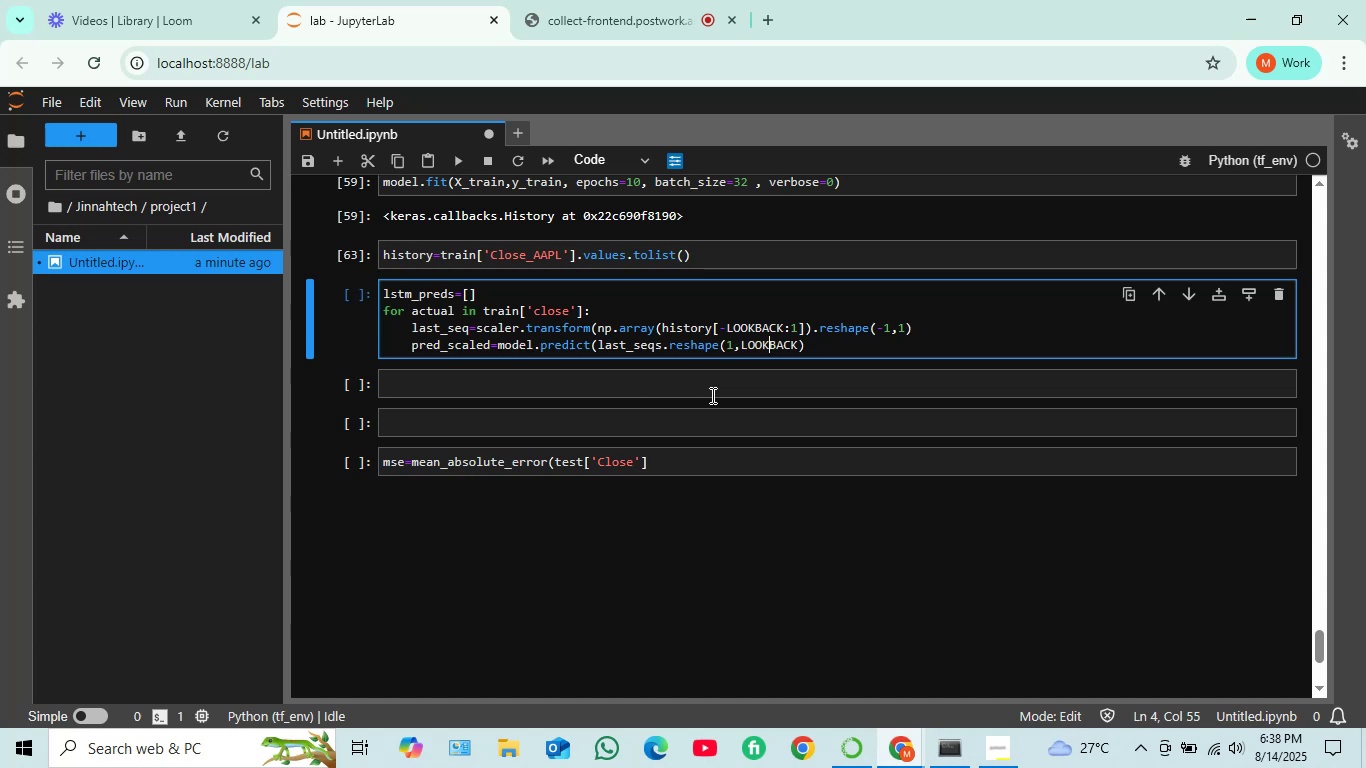 
key(ArrowRight)
 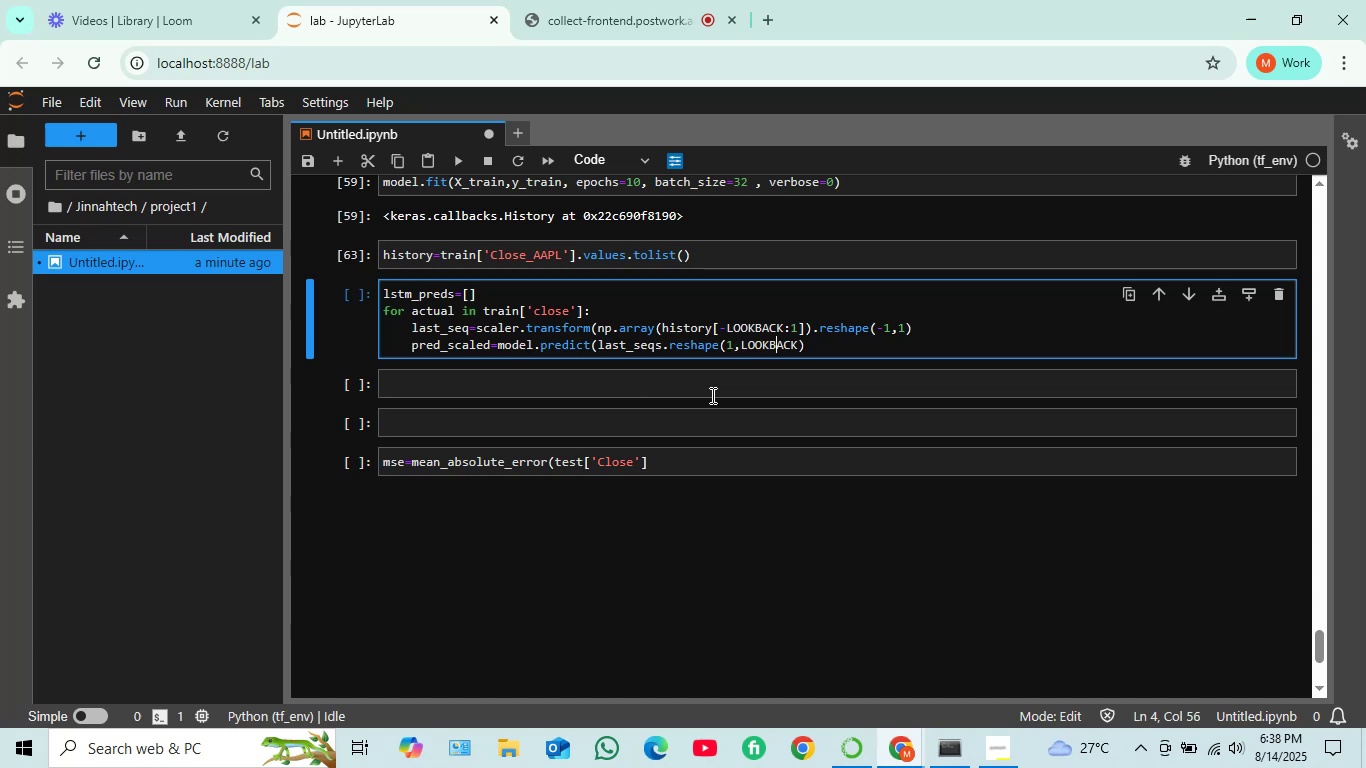 
key(ArrowRight)
 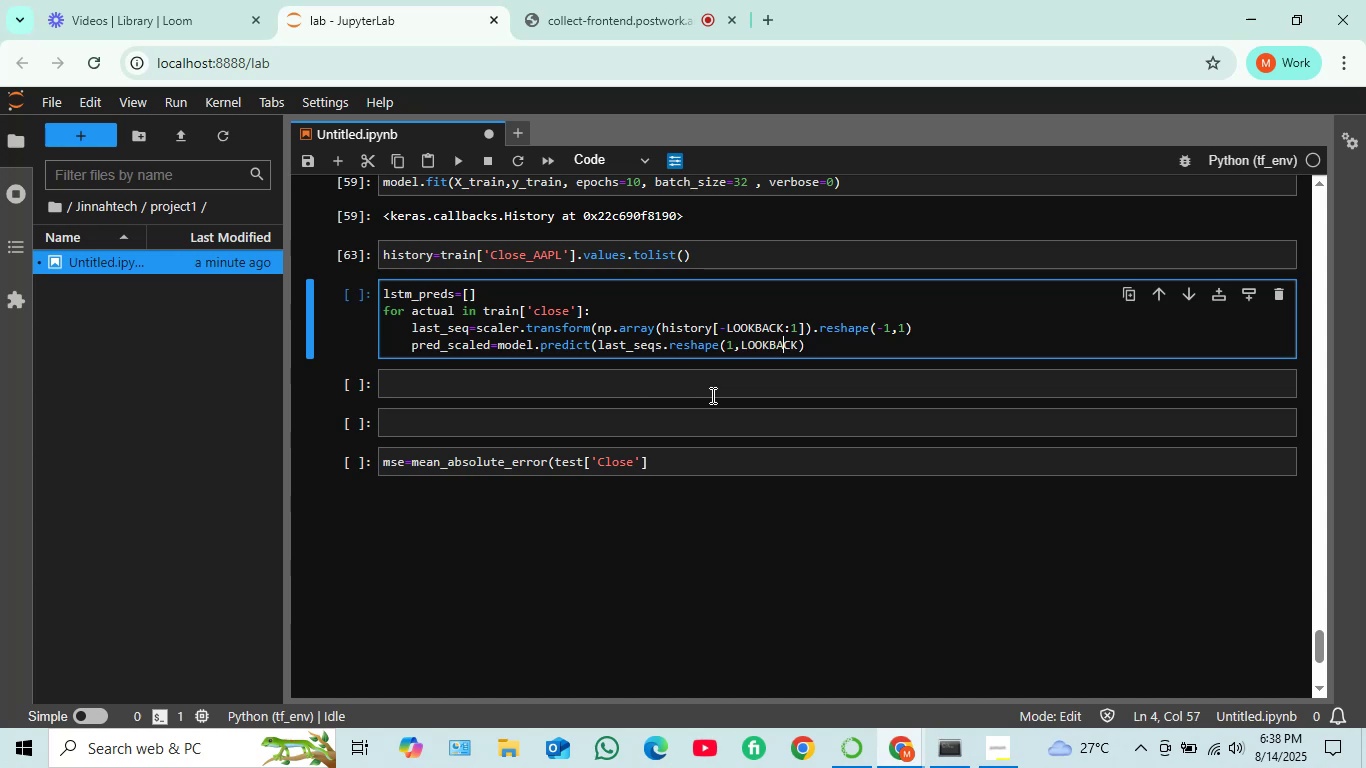 
key(ArrowRight)
 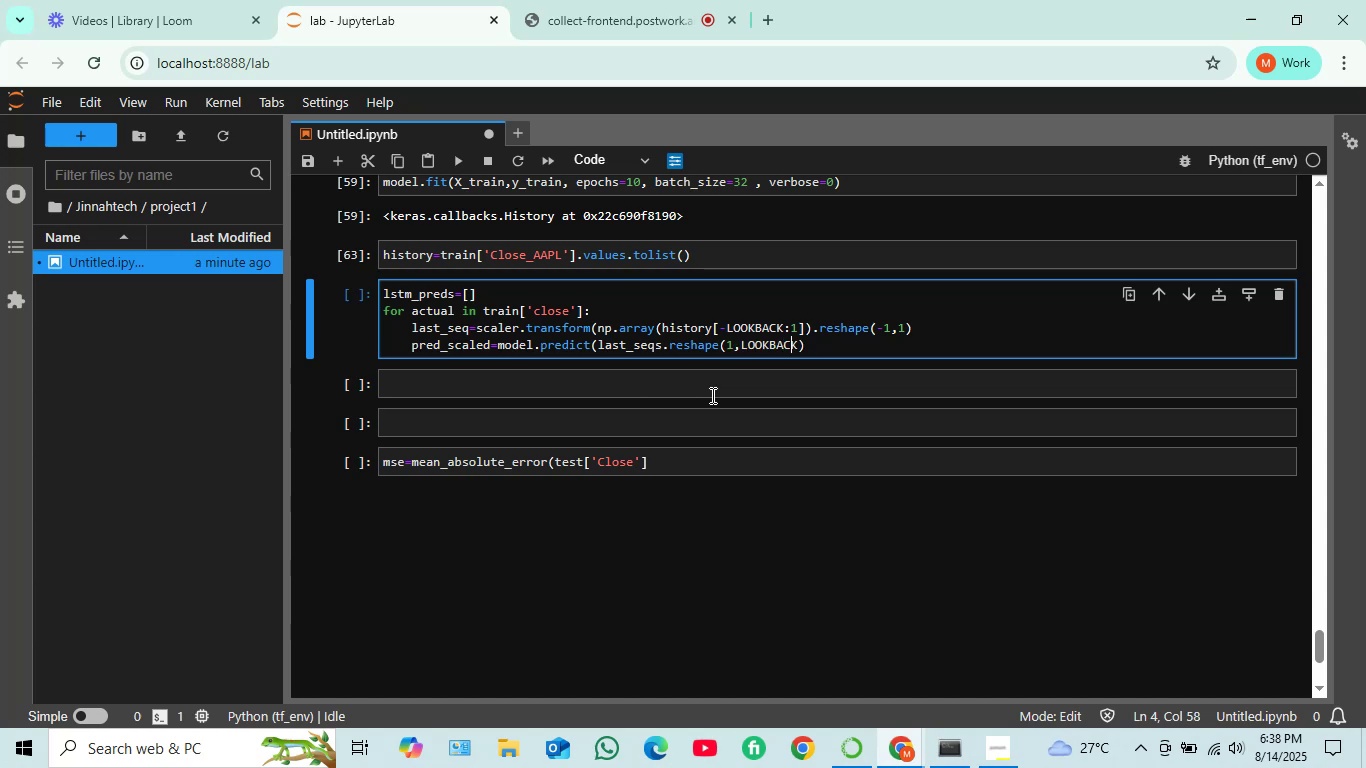 
key(ArrowRight)
 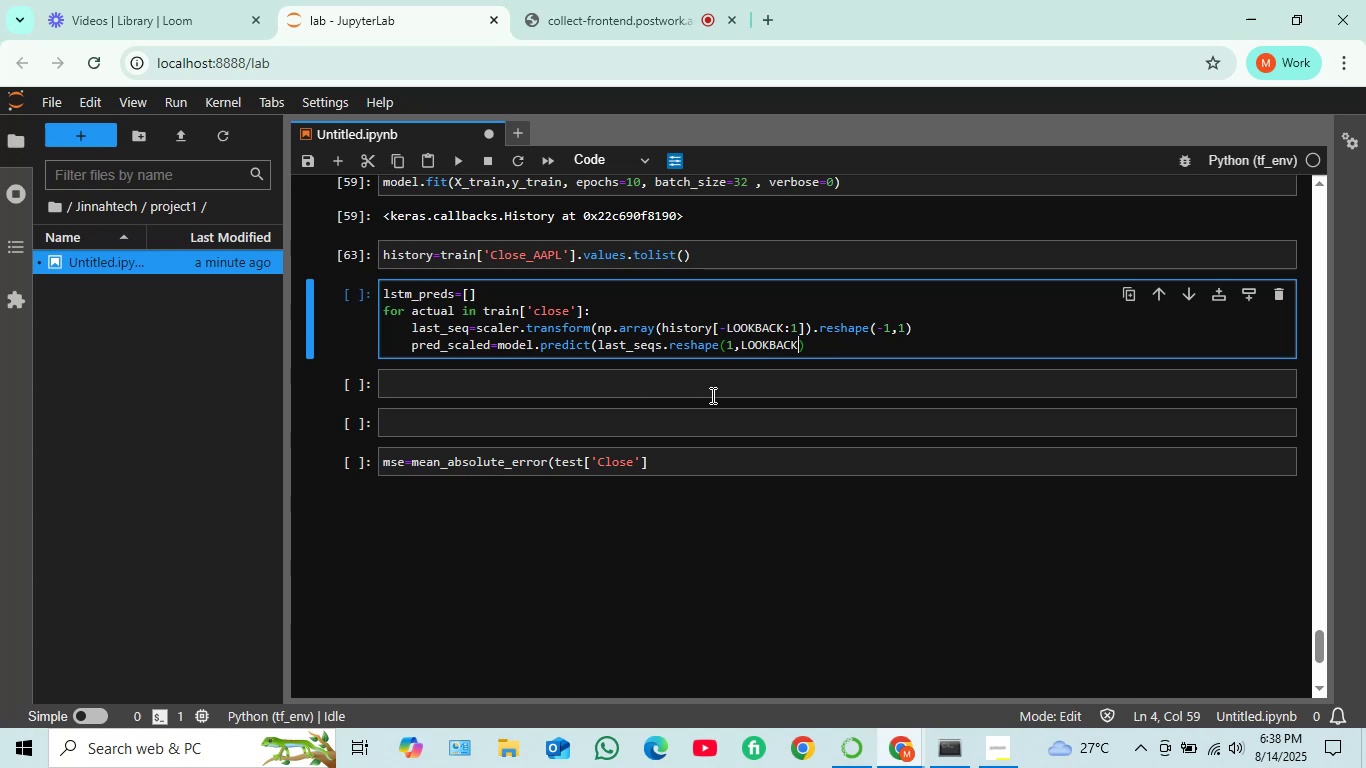 
key(Shift+Semicolon)
 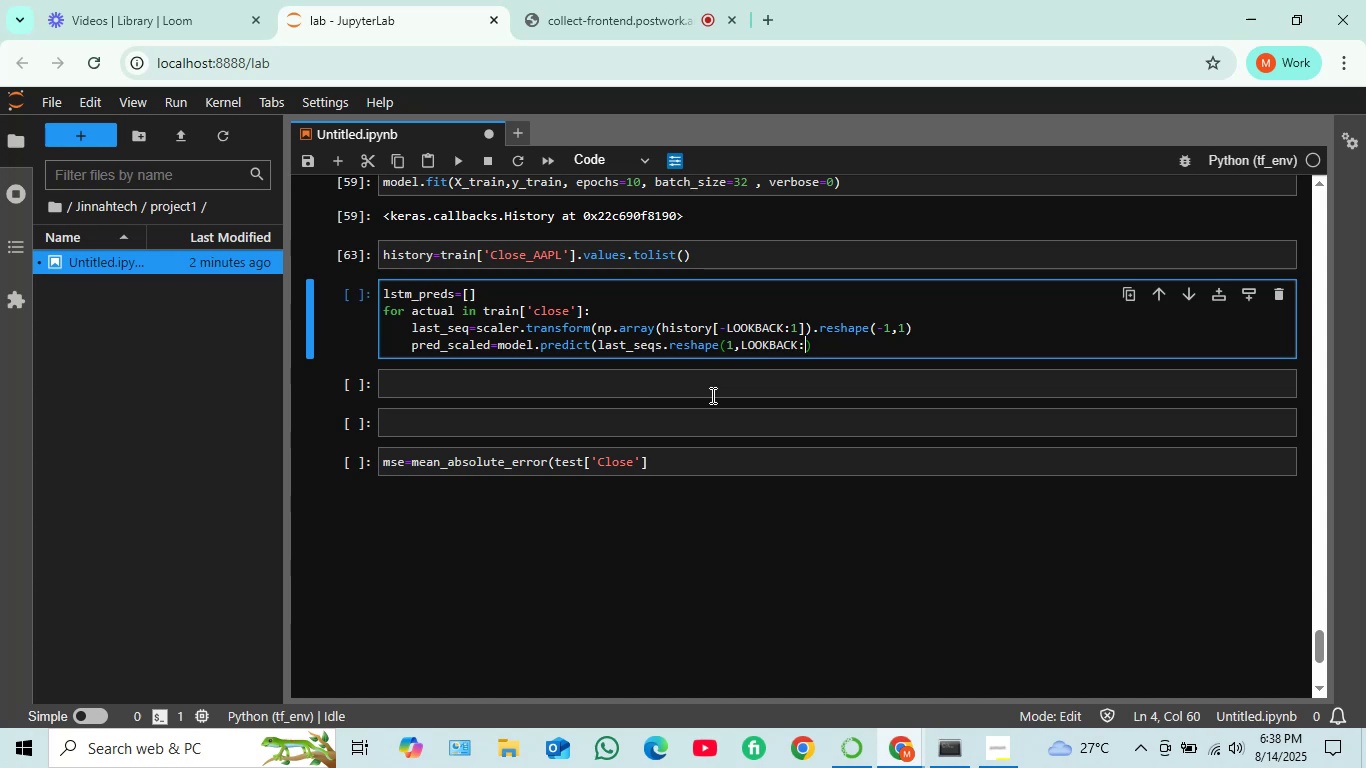 
key(1)
 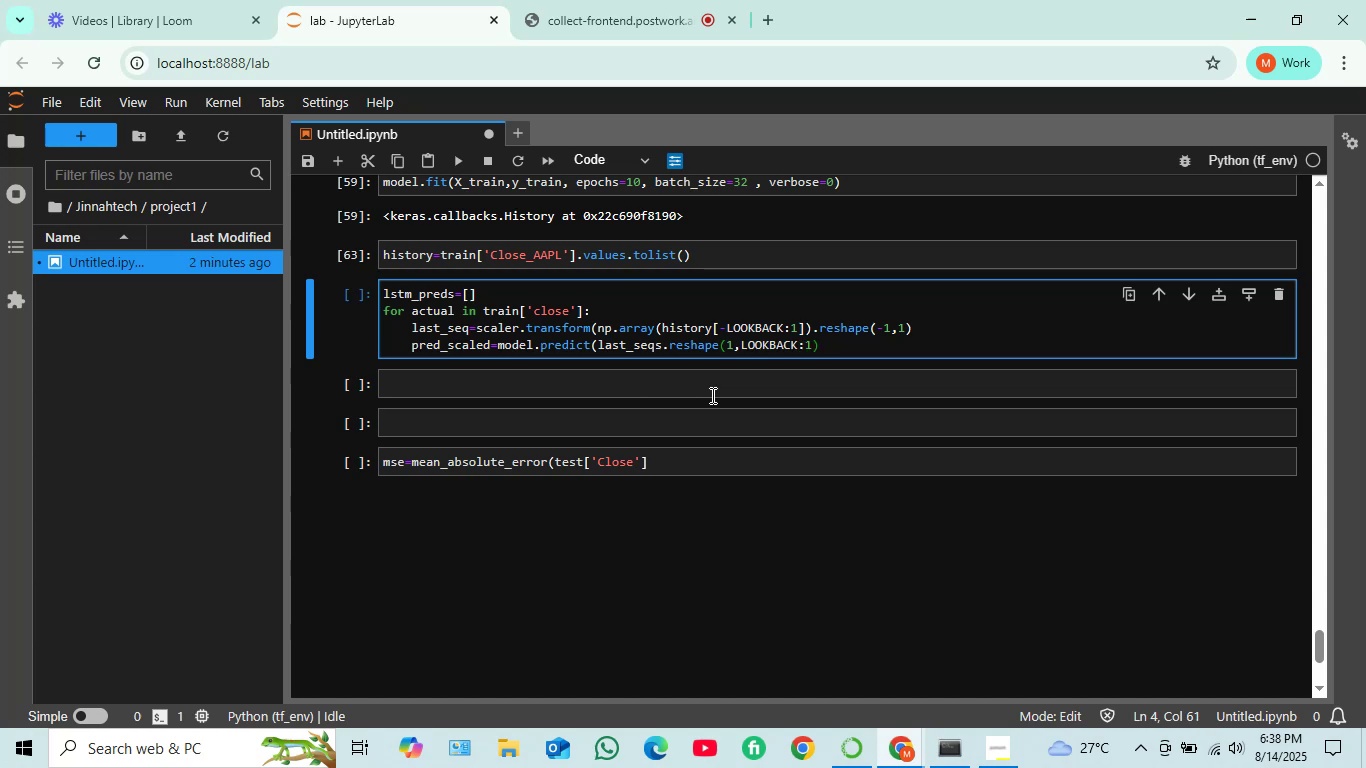 
key(CapsLock)
 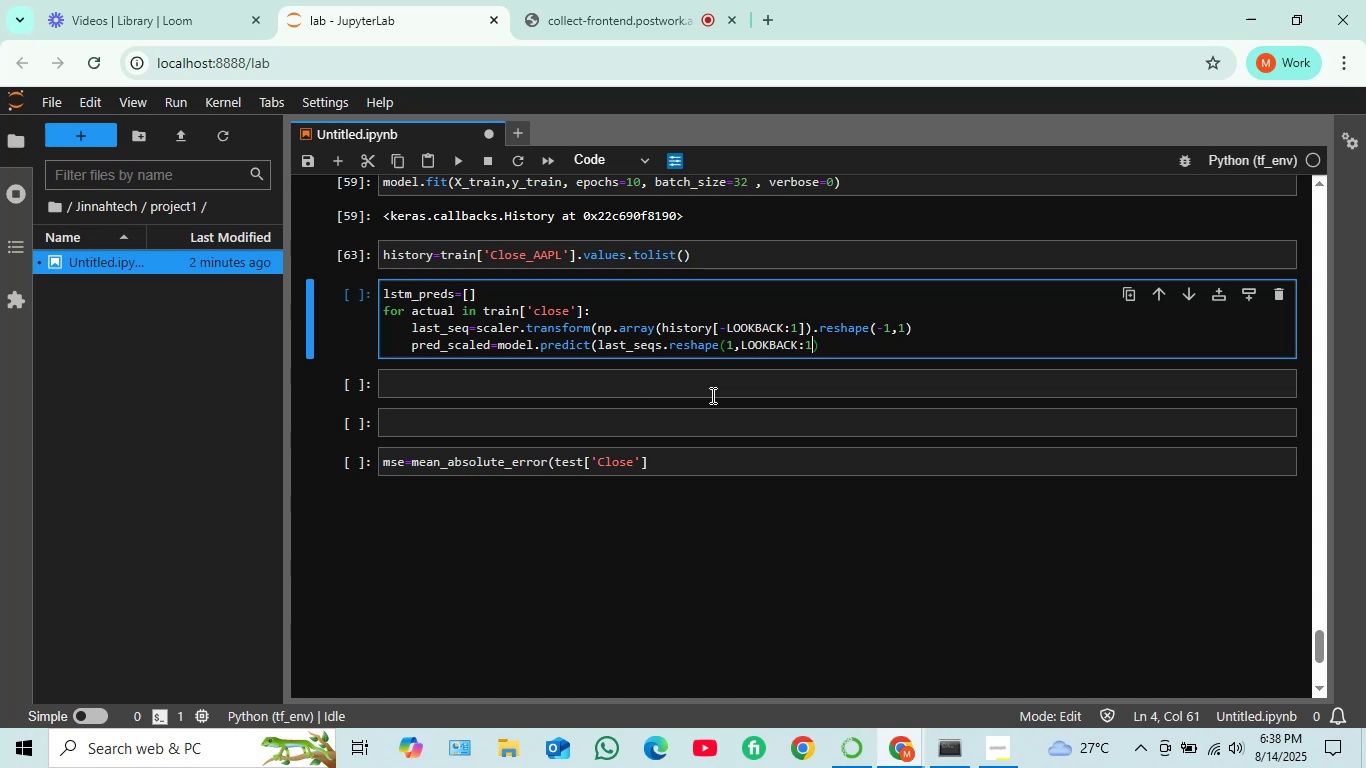 
key(ArrowRight)
 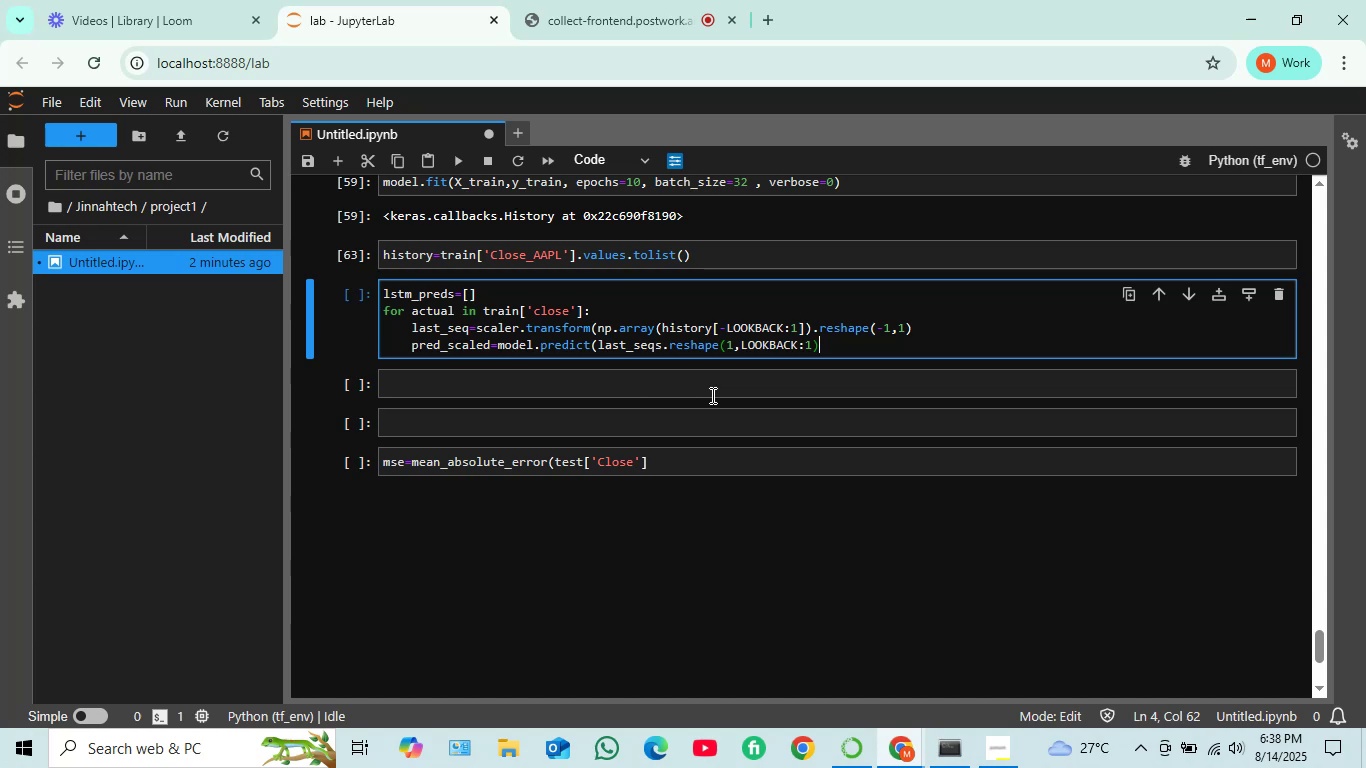 
type(,verbose=0)
 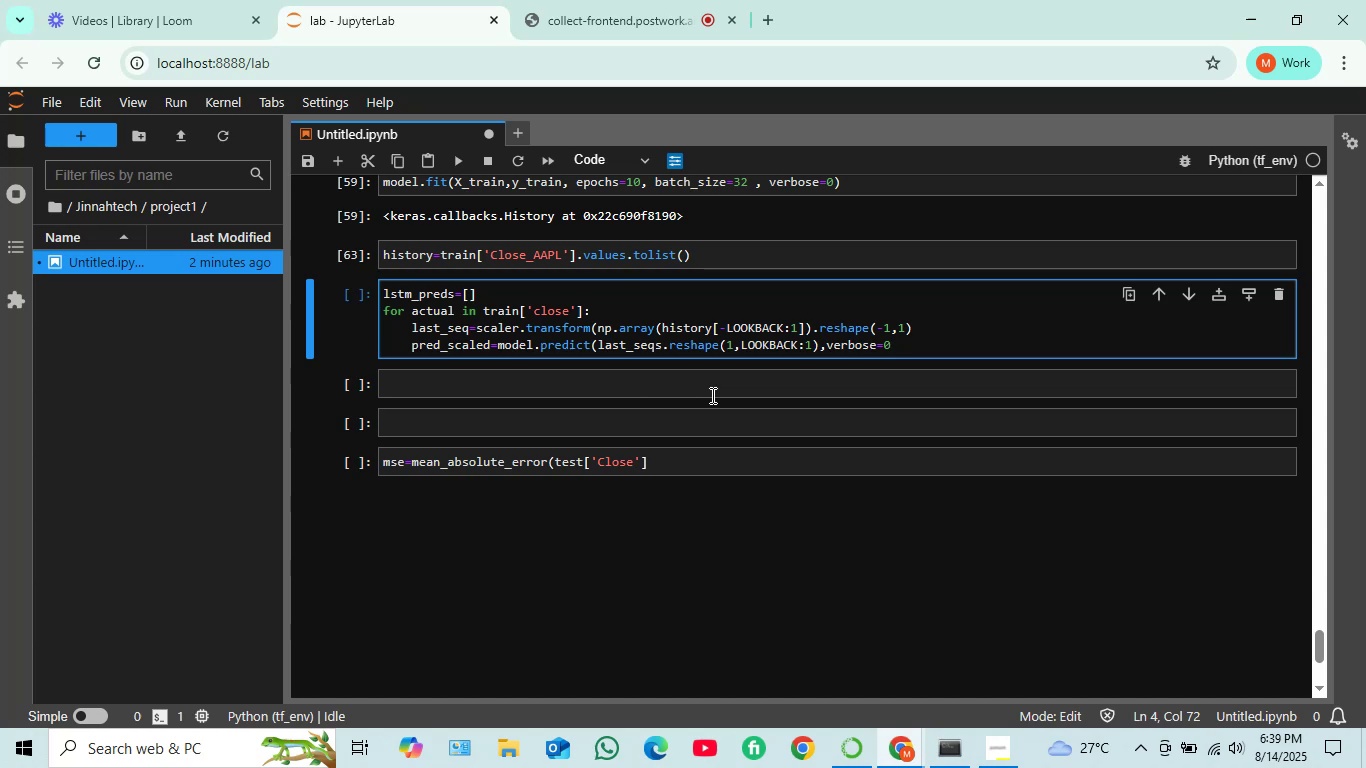 
key(Enter)
 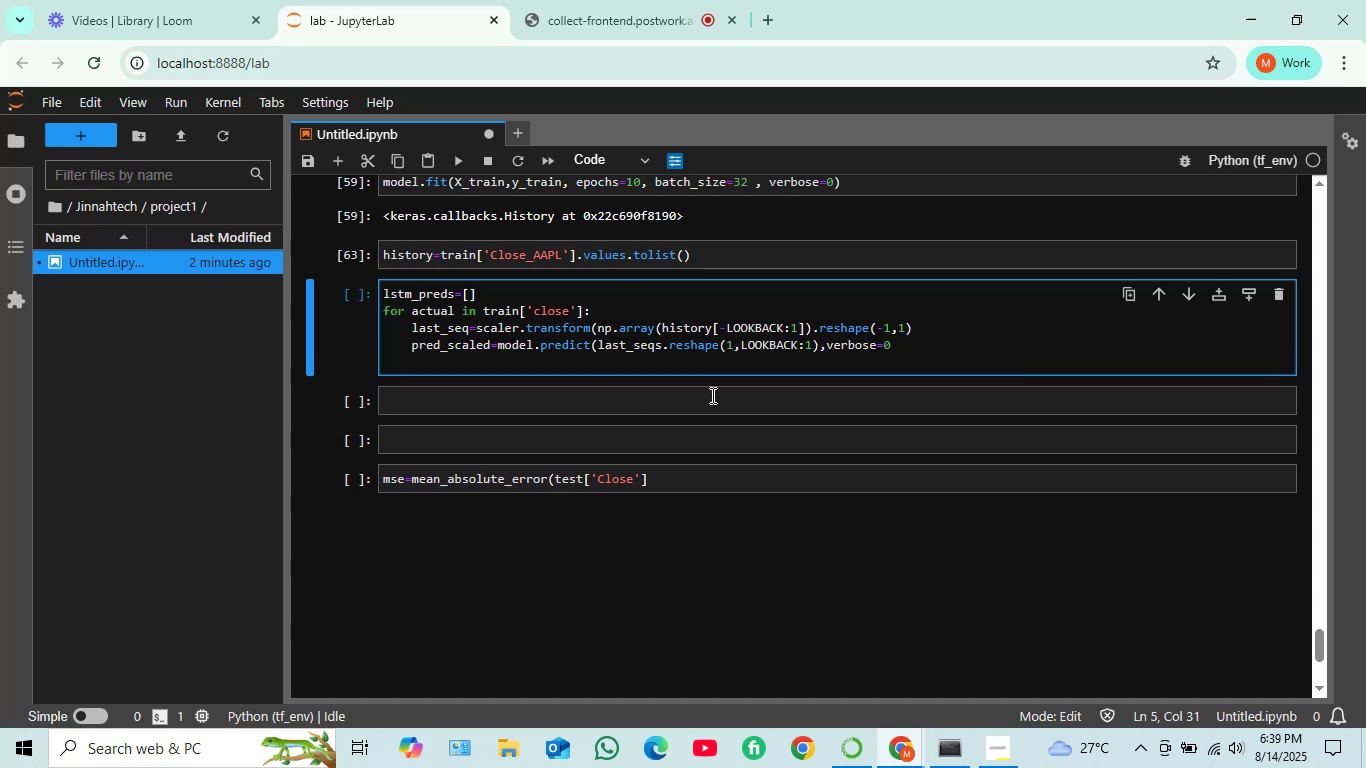 
key(Backspace)
 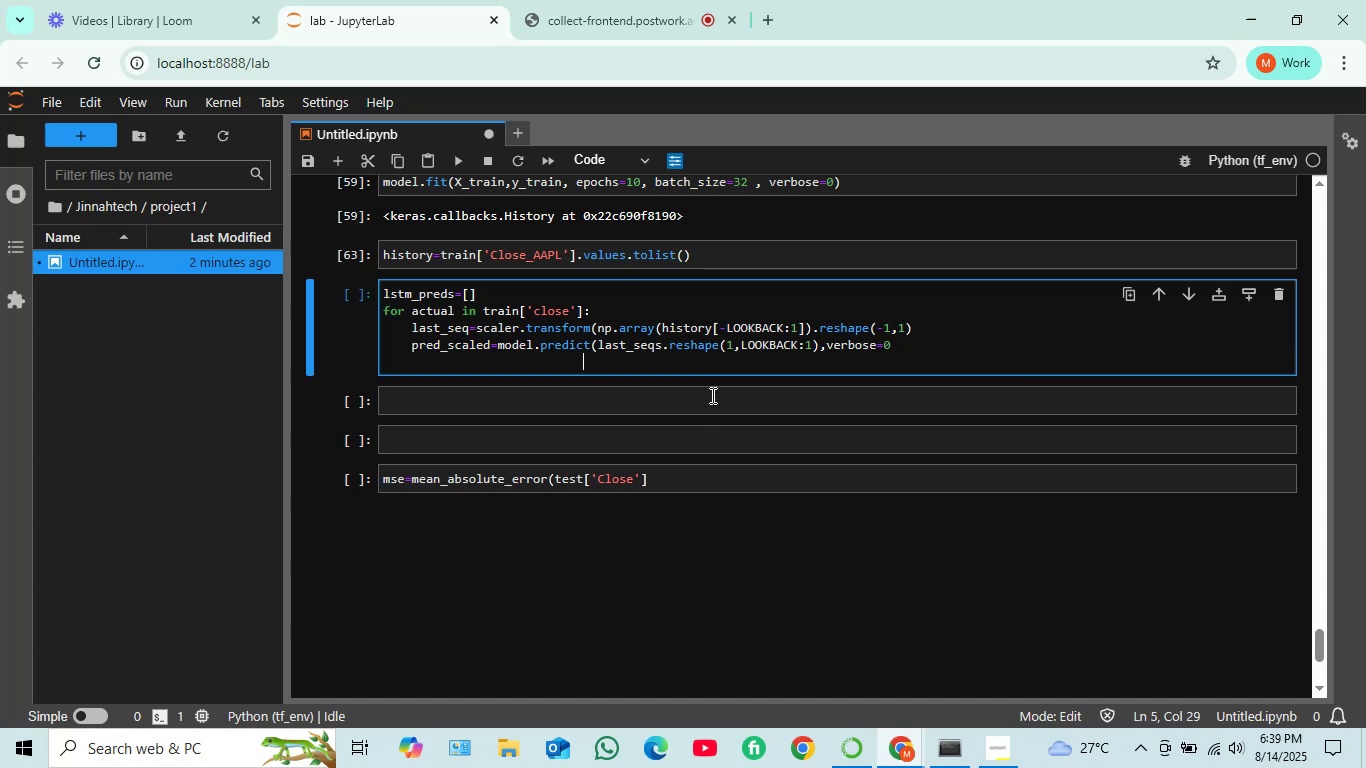 
key(Backspace)
 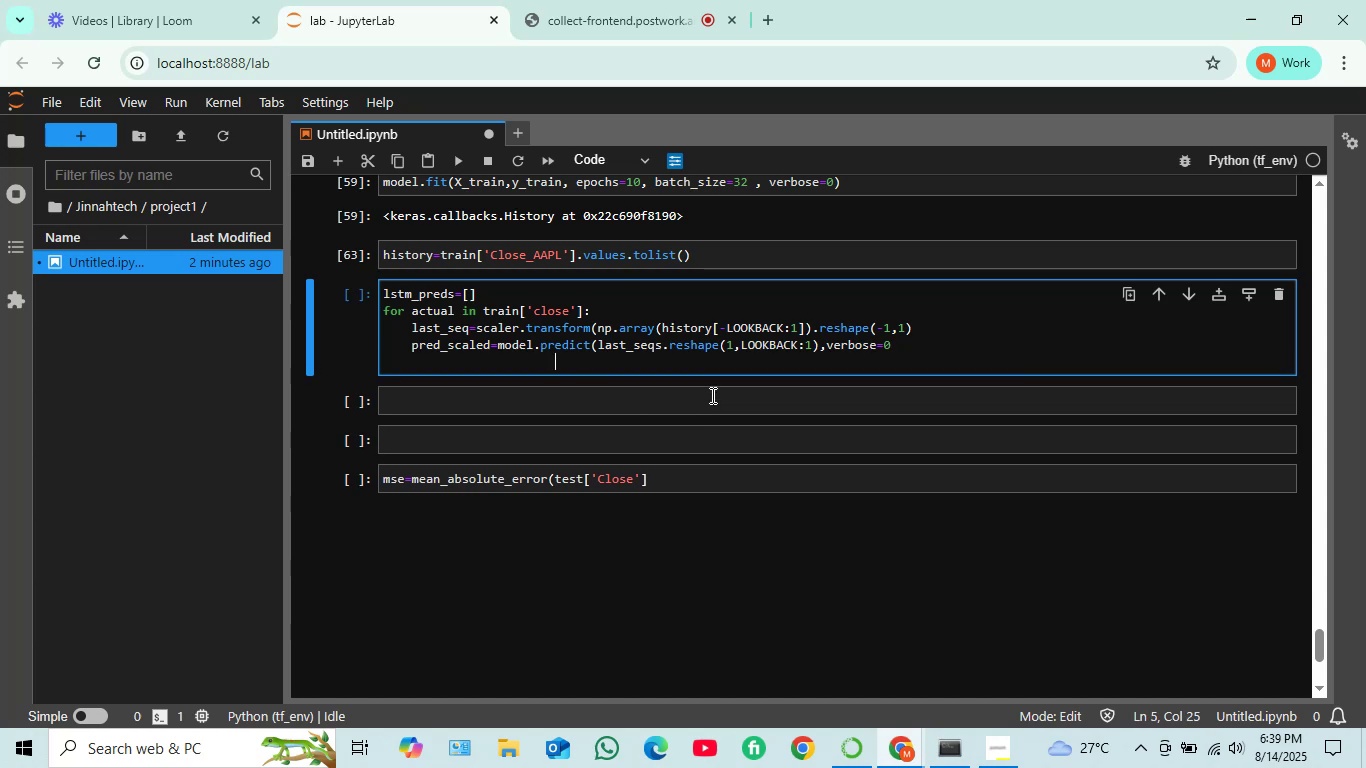 
key(Backspace)
 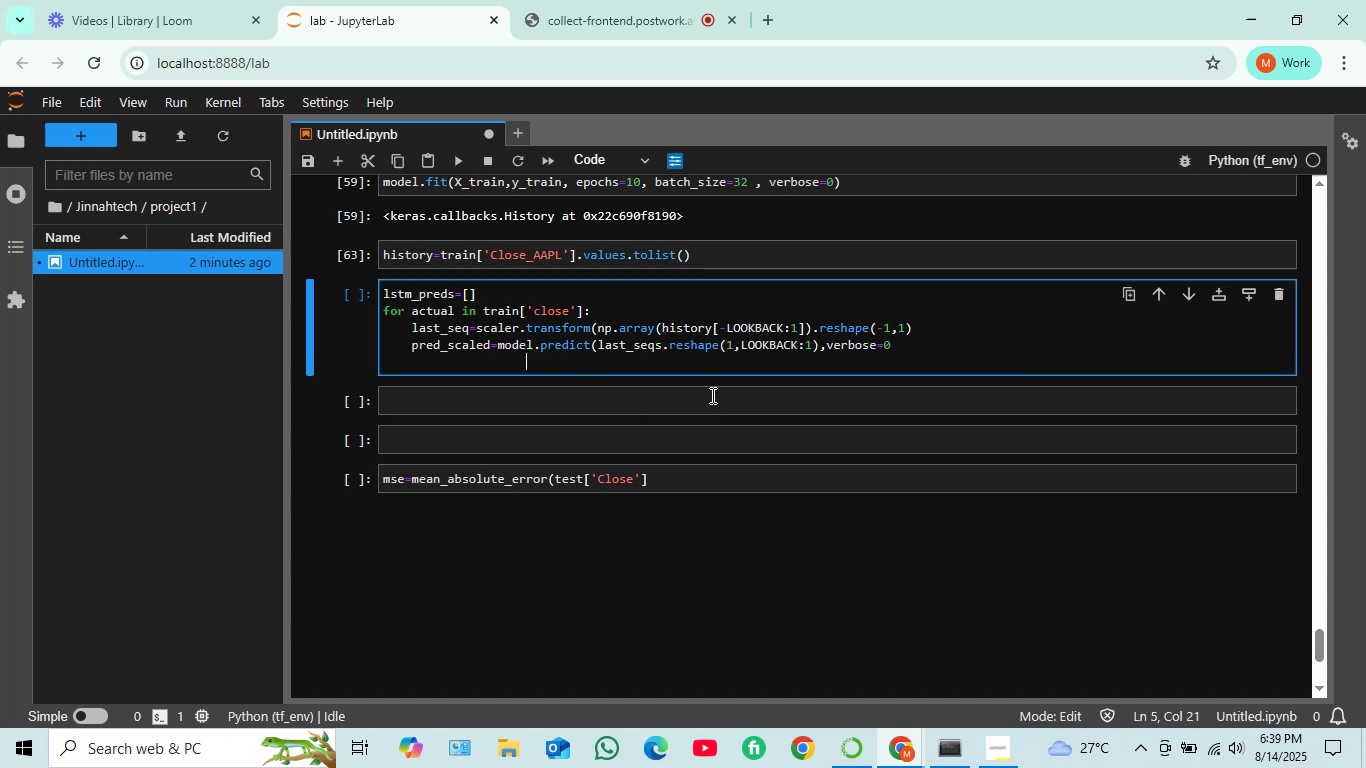 
key(Backspace)
 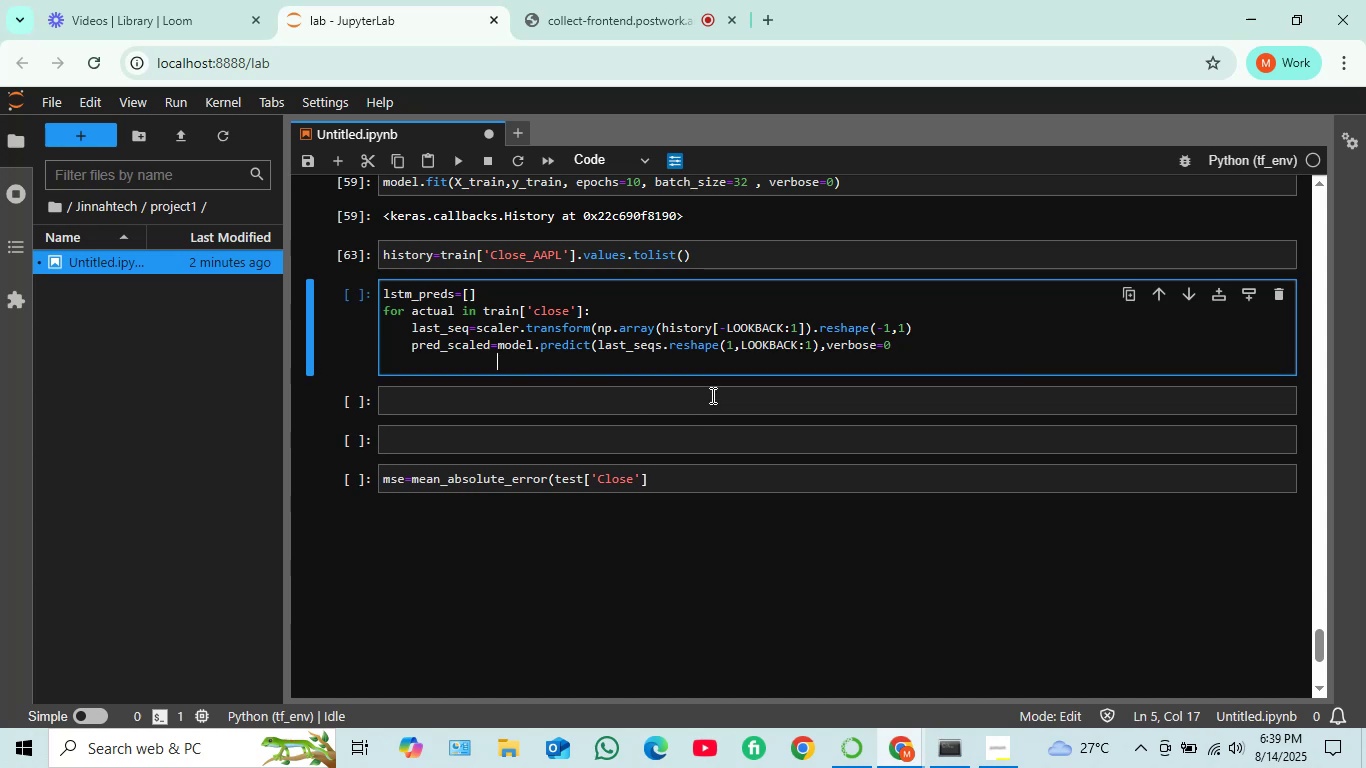 
key(Backspace)
 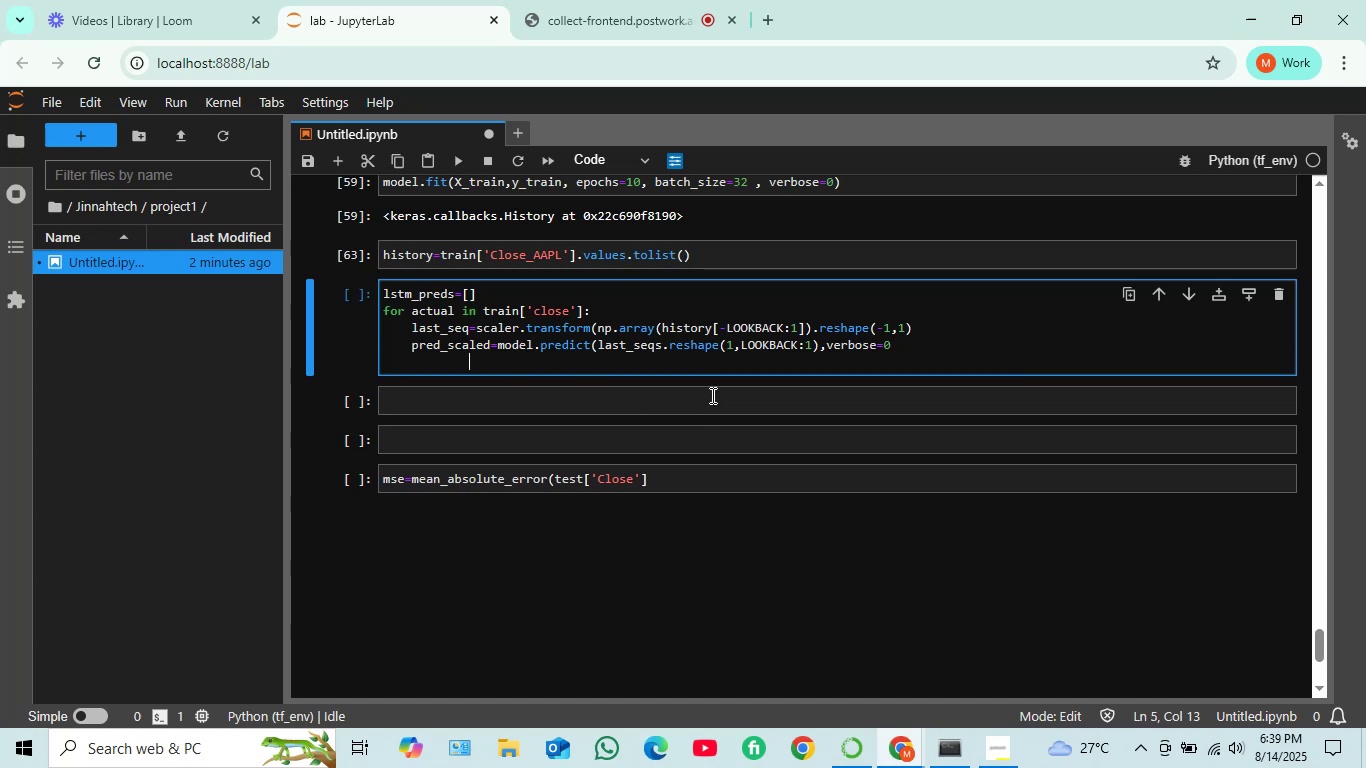 
key(Backspace)
 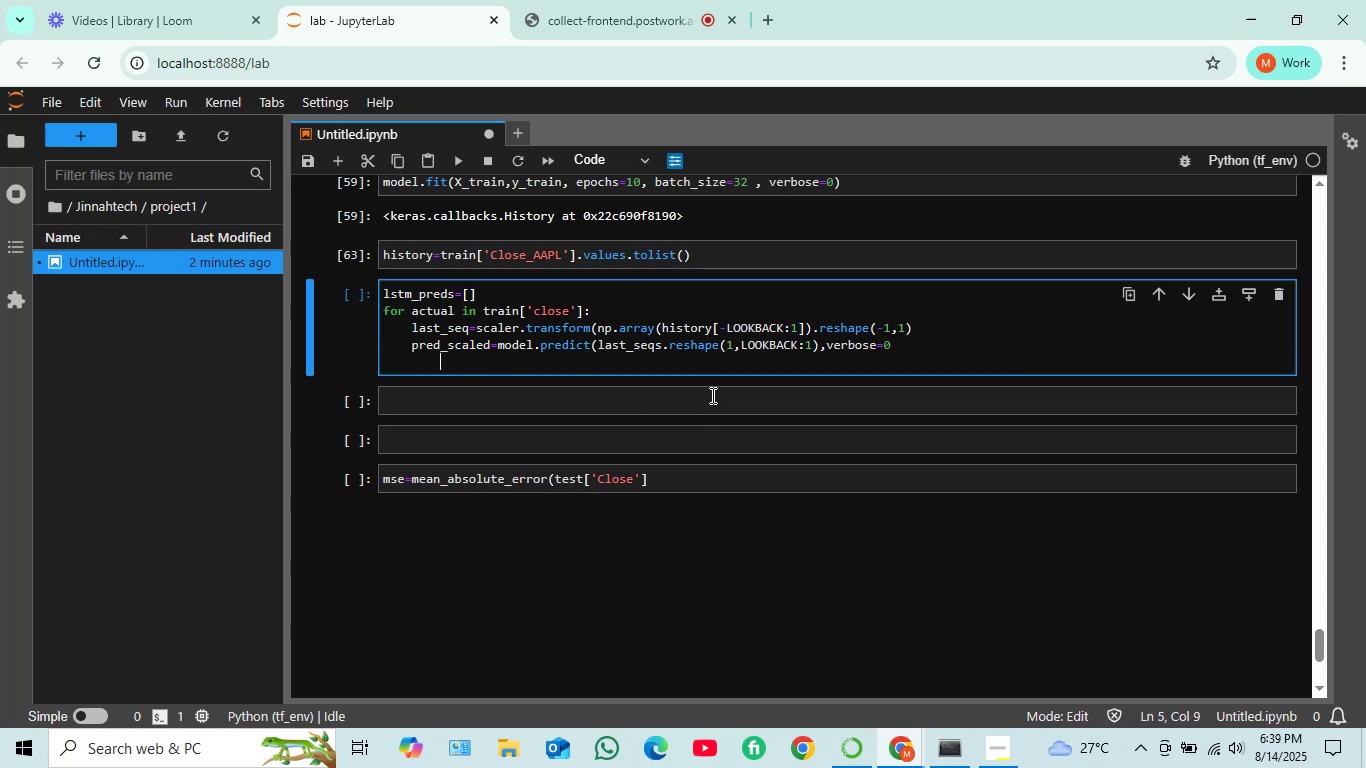 
key(Backspace)
 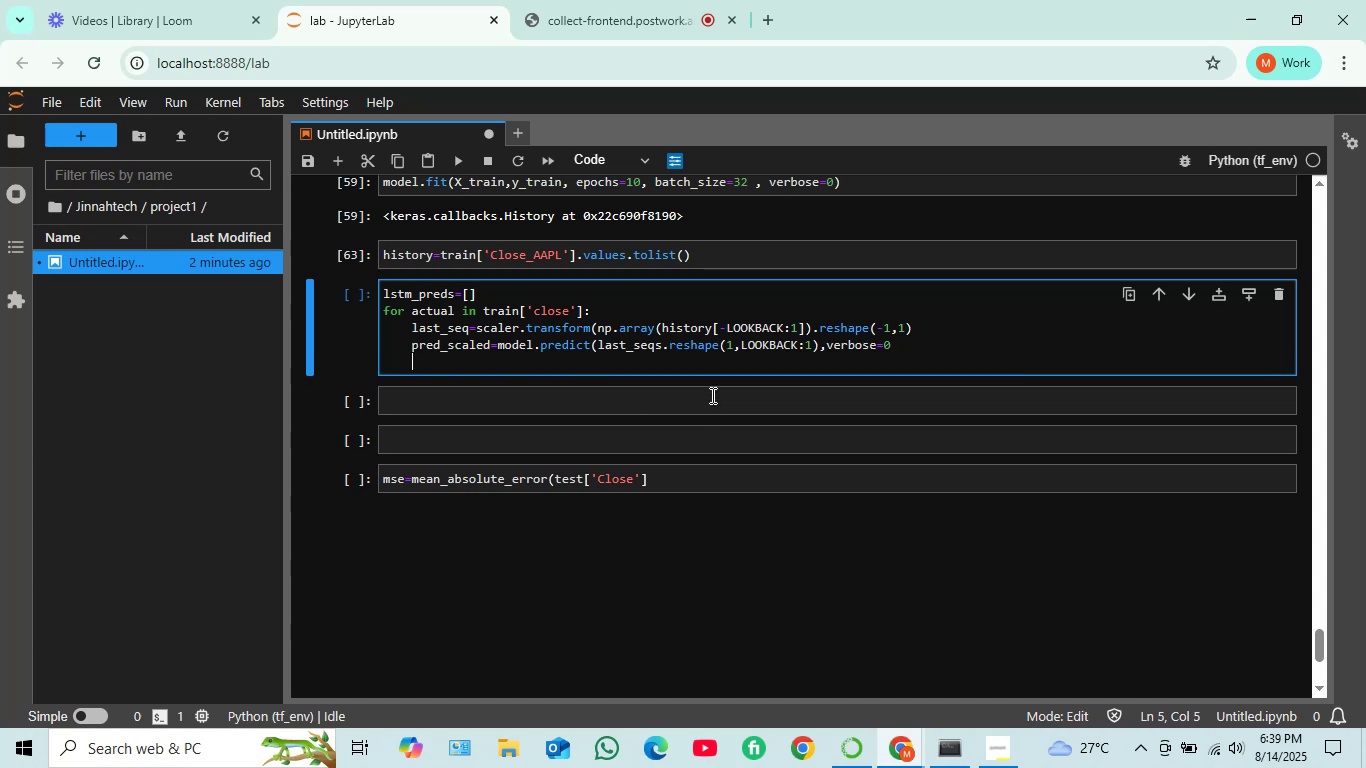 
wait(10.59)
 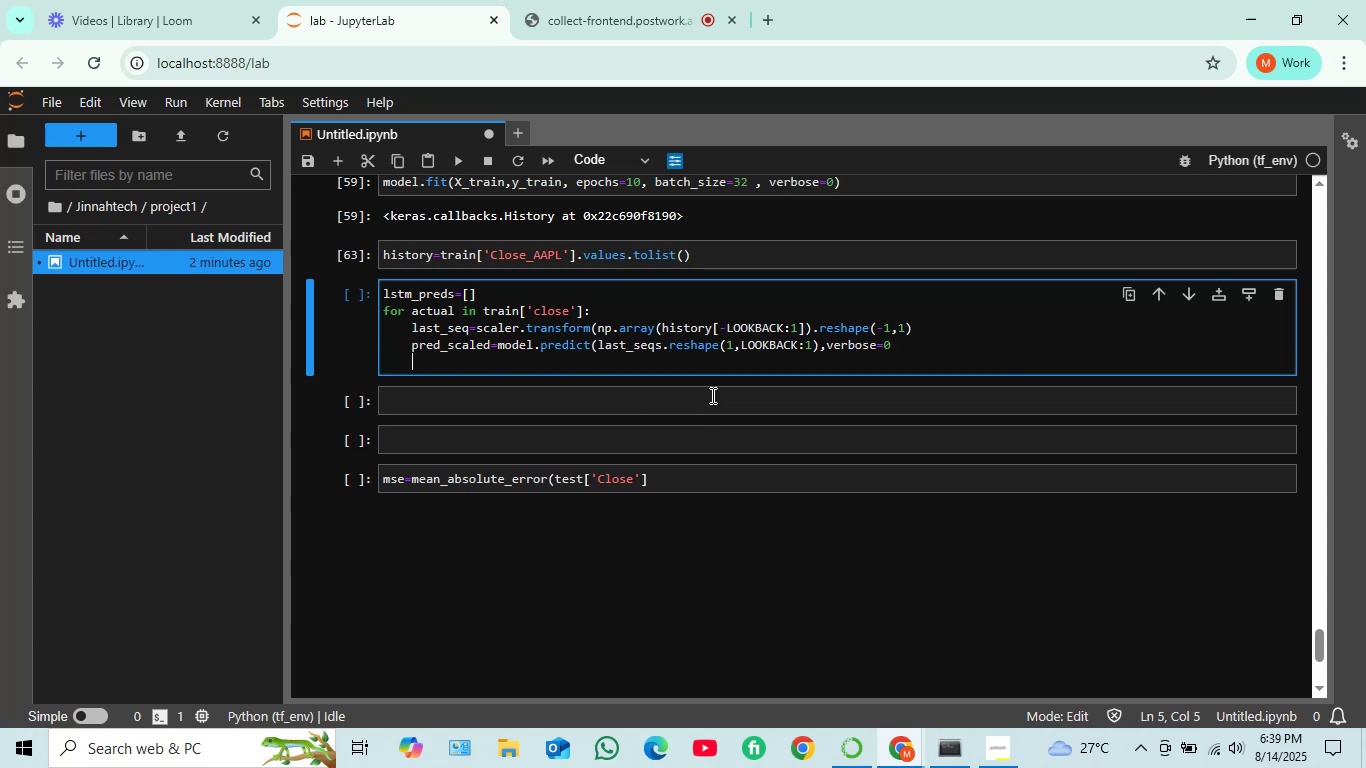 
type(pred_price= )
 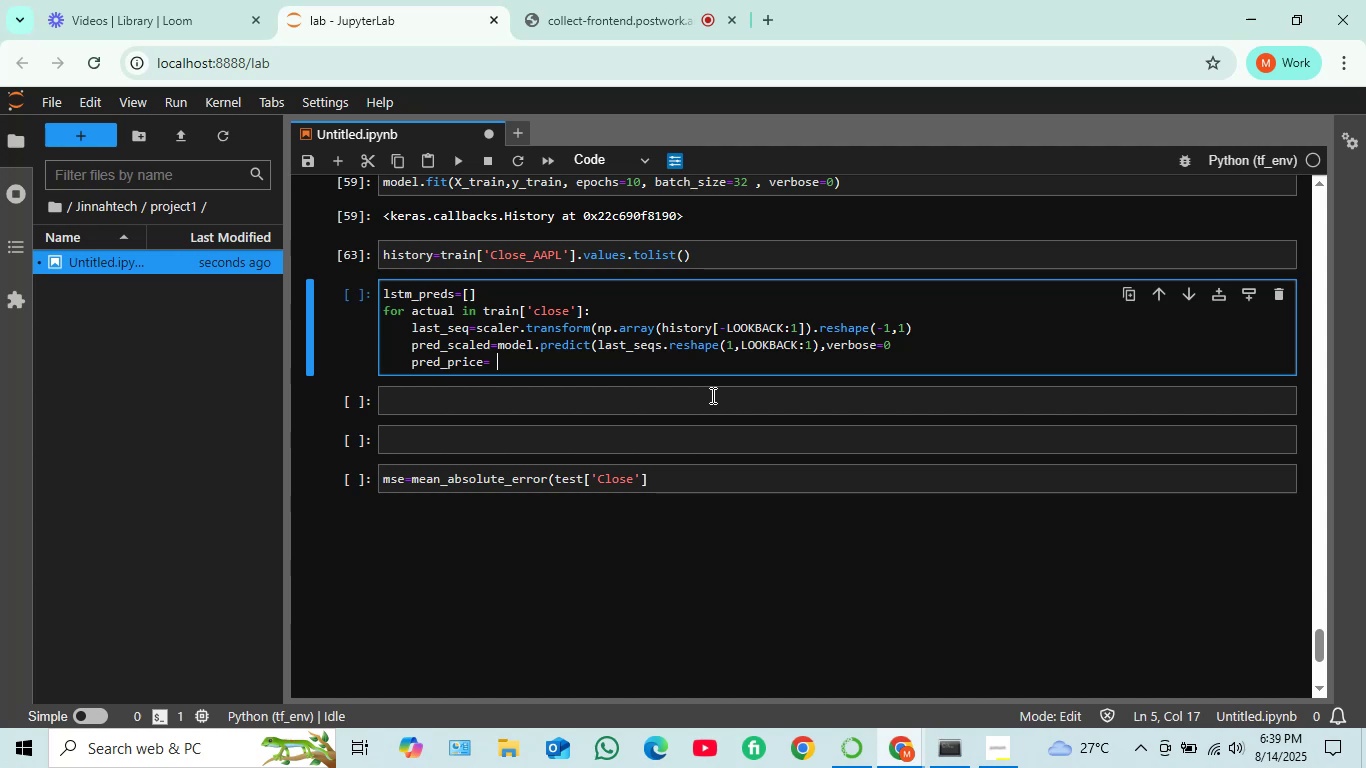 
wait(5.88)
 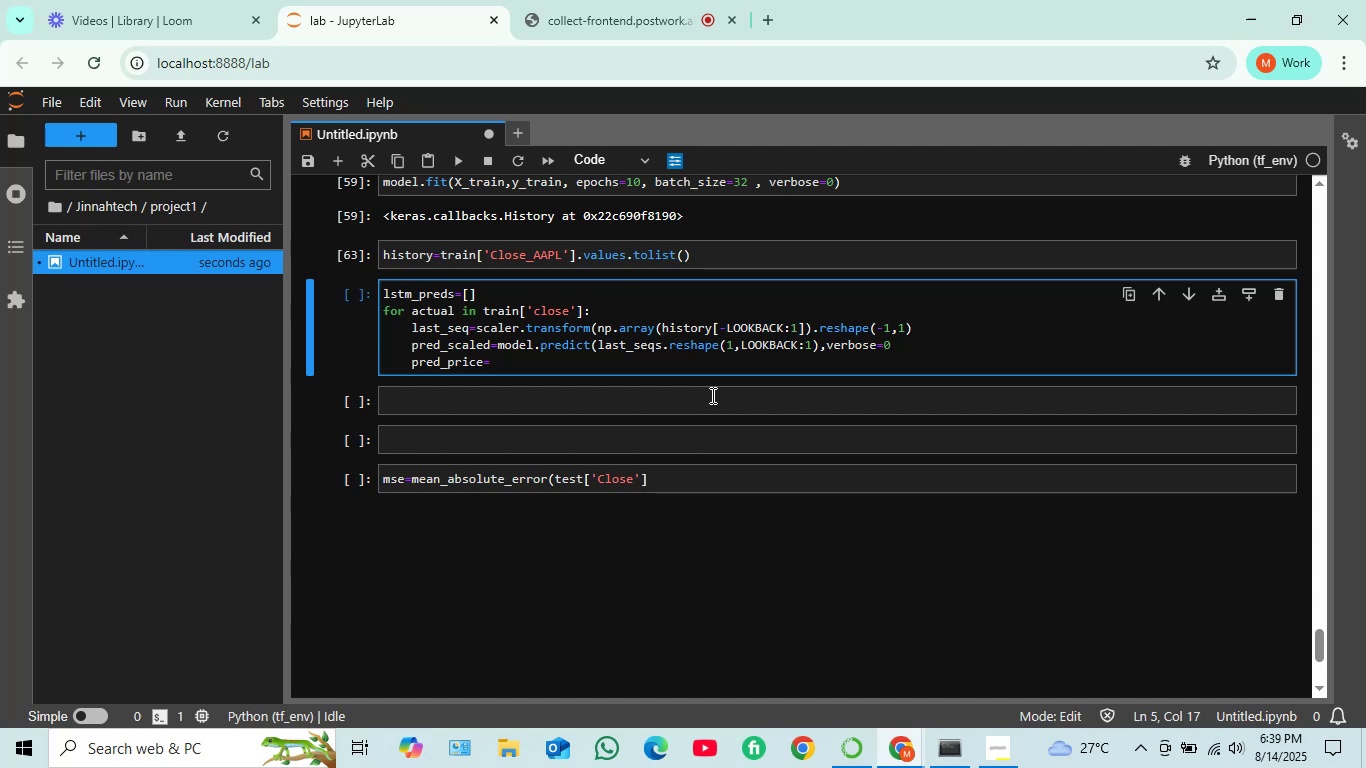 
scroll: coordinate [554, 468], scroll_direction: up, amount: 13.0
 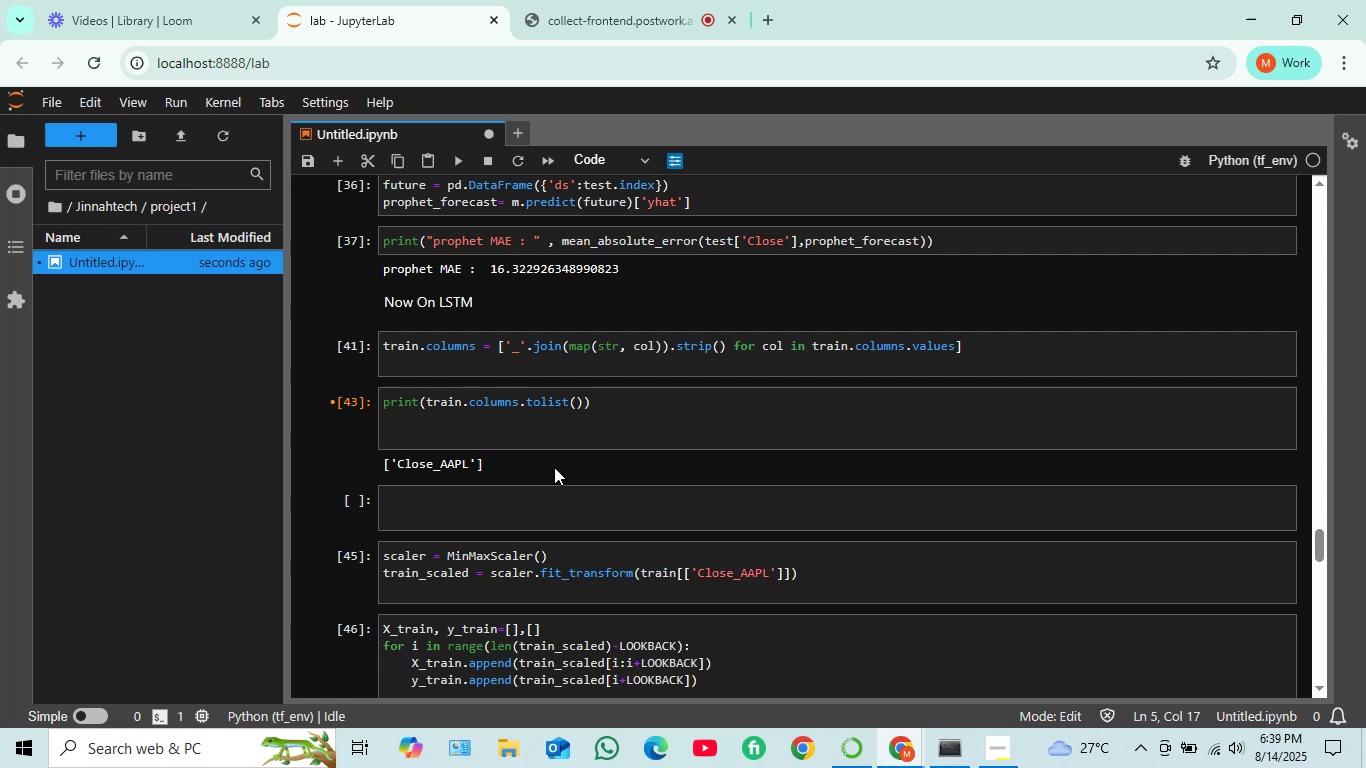 
scroll: coordinate [546, 483], scroll_direction: down, amount: 15.0
 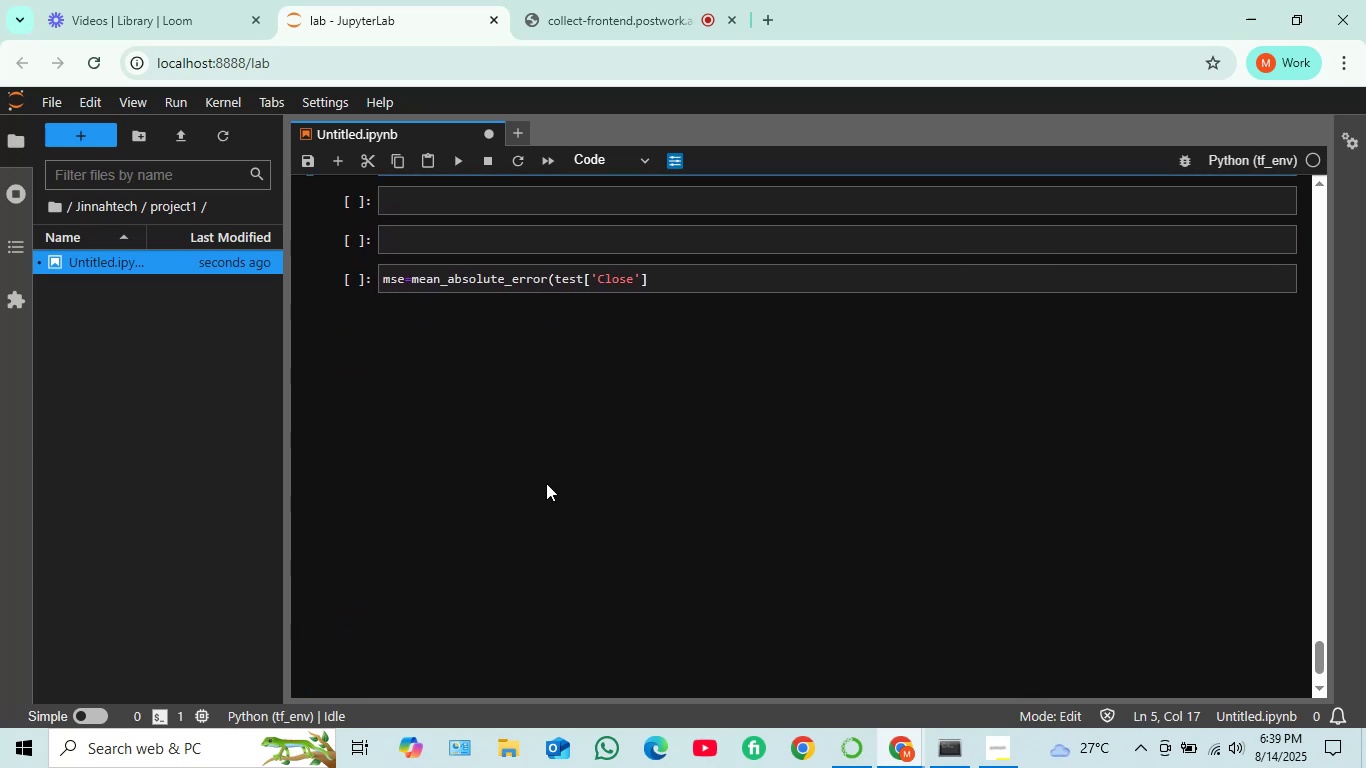 
scroll: coordinate [546, 483], scroll_direction: up, amount: 3.0
 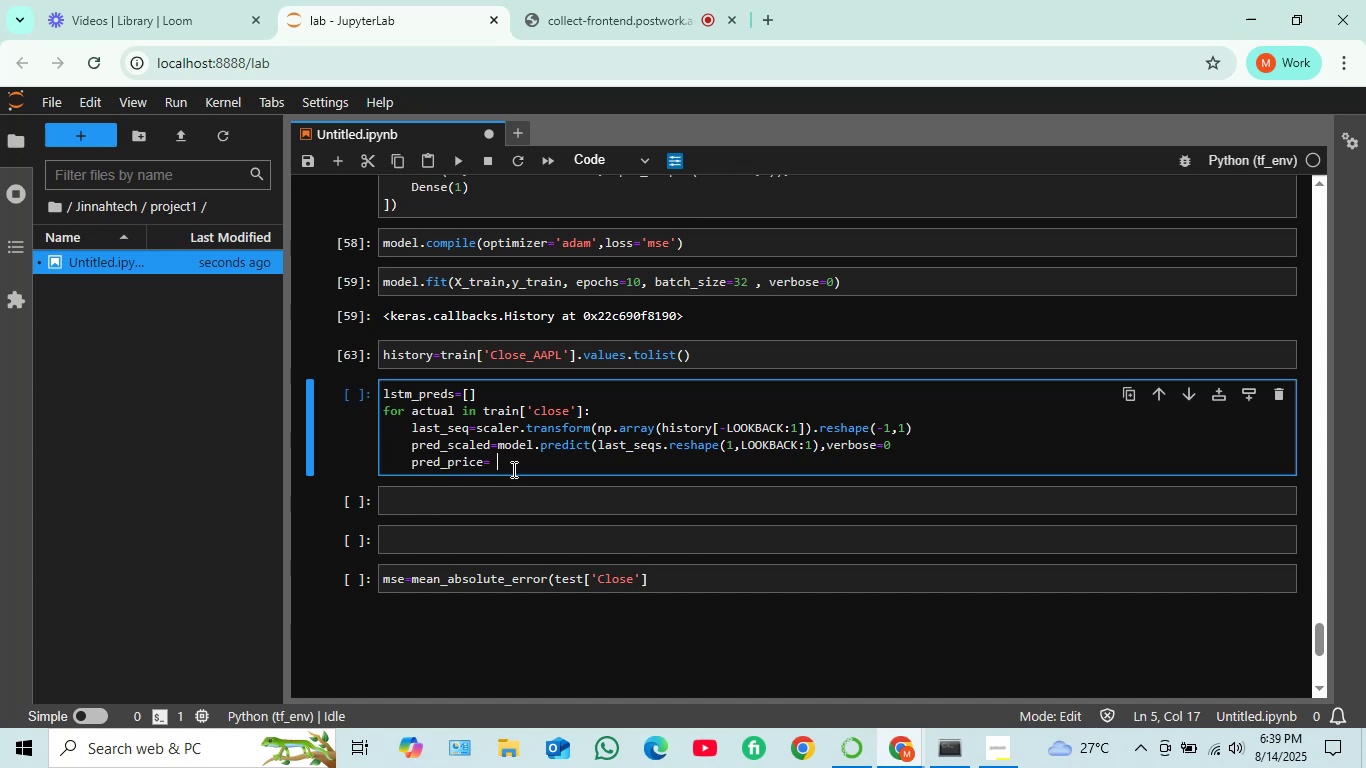 
key(Space)
 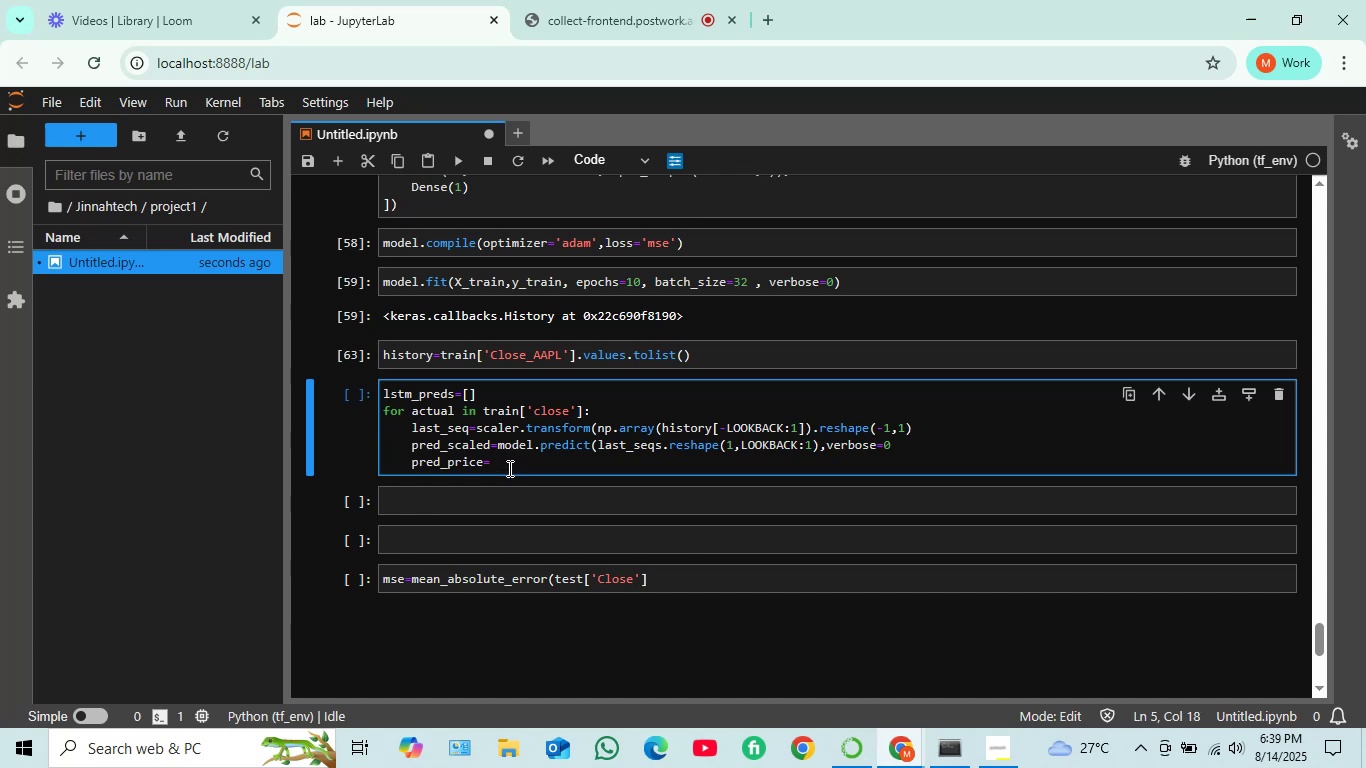 
key(Backspace)
 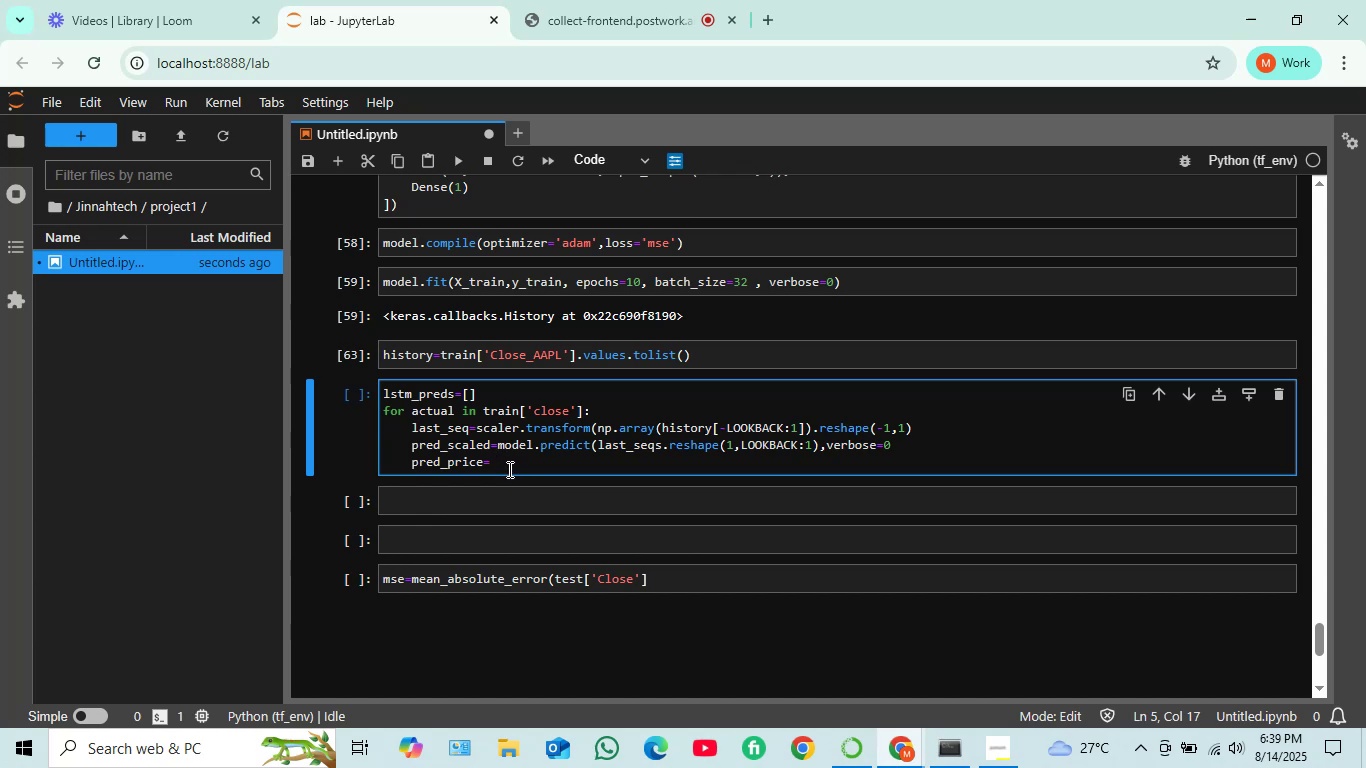 
wait(8.26)
 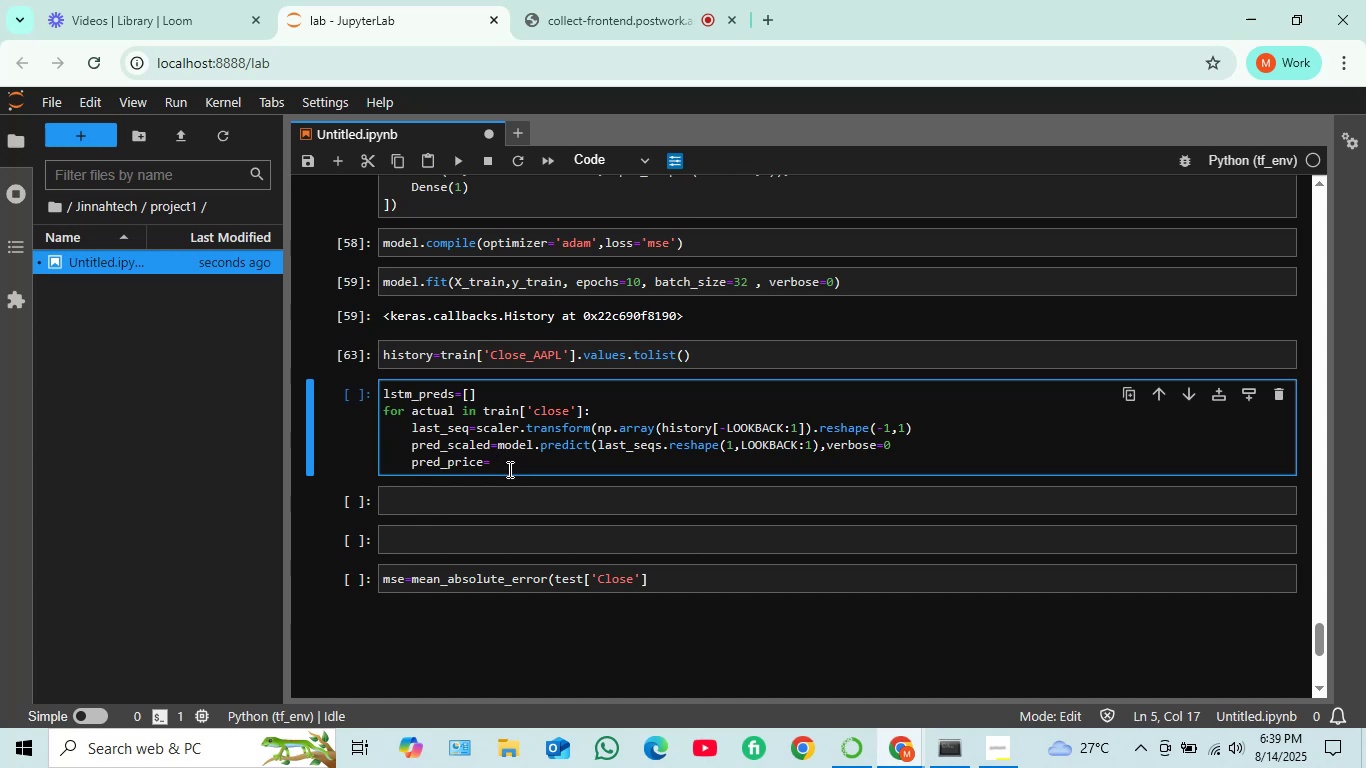 
type(scaler.inverse_transform)
 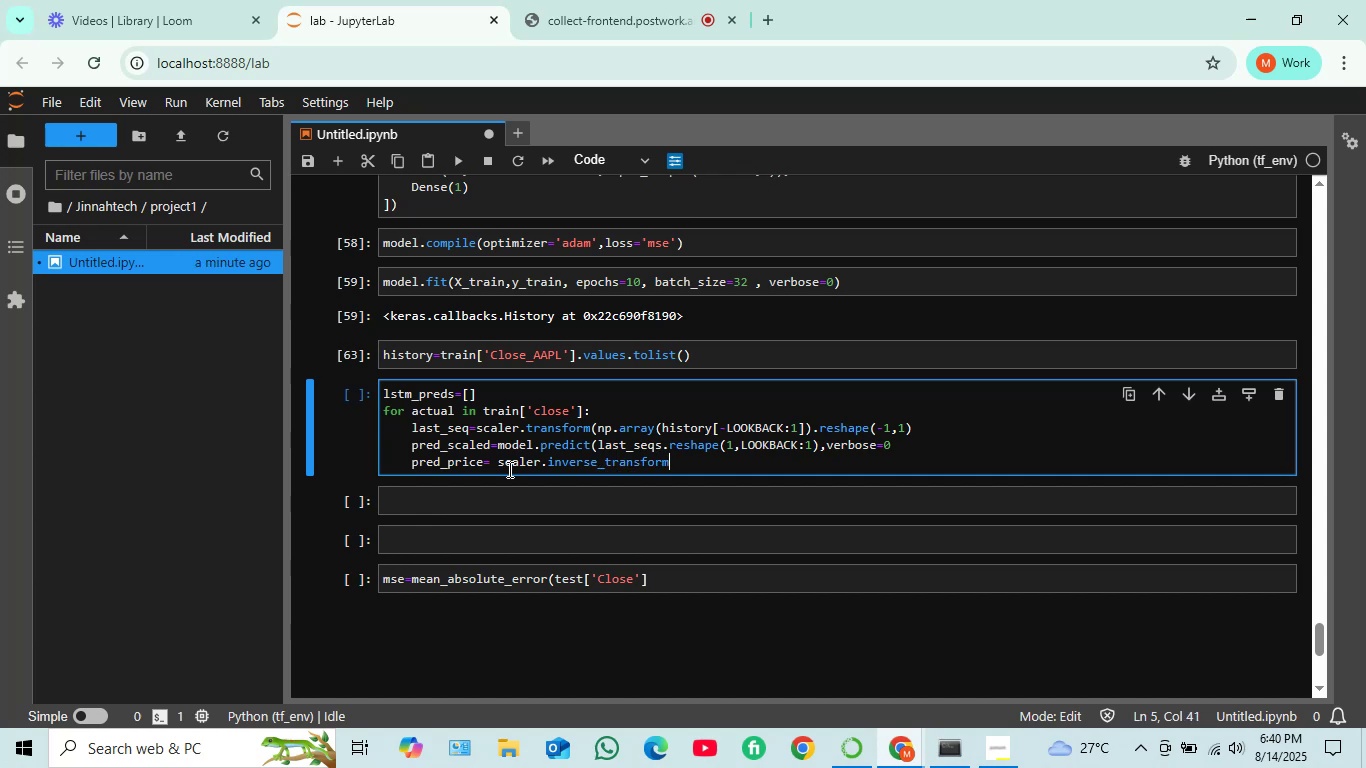 
hold_key(key=ShiftRight, duration=1.53)
 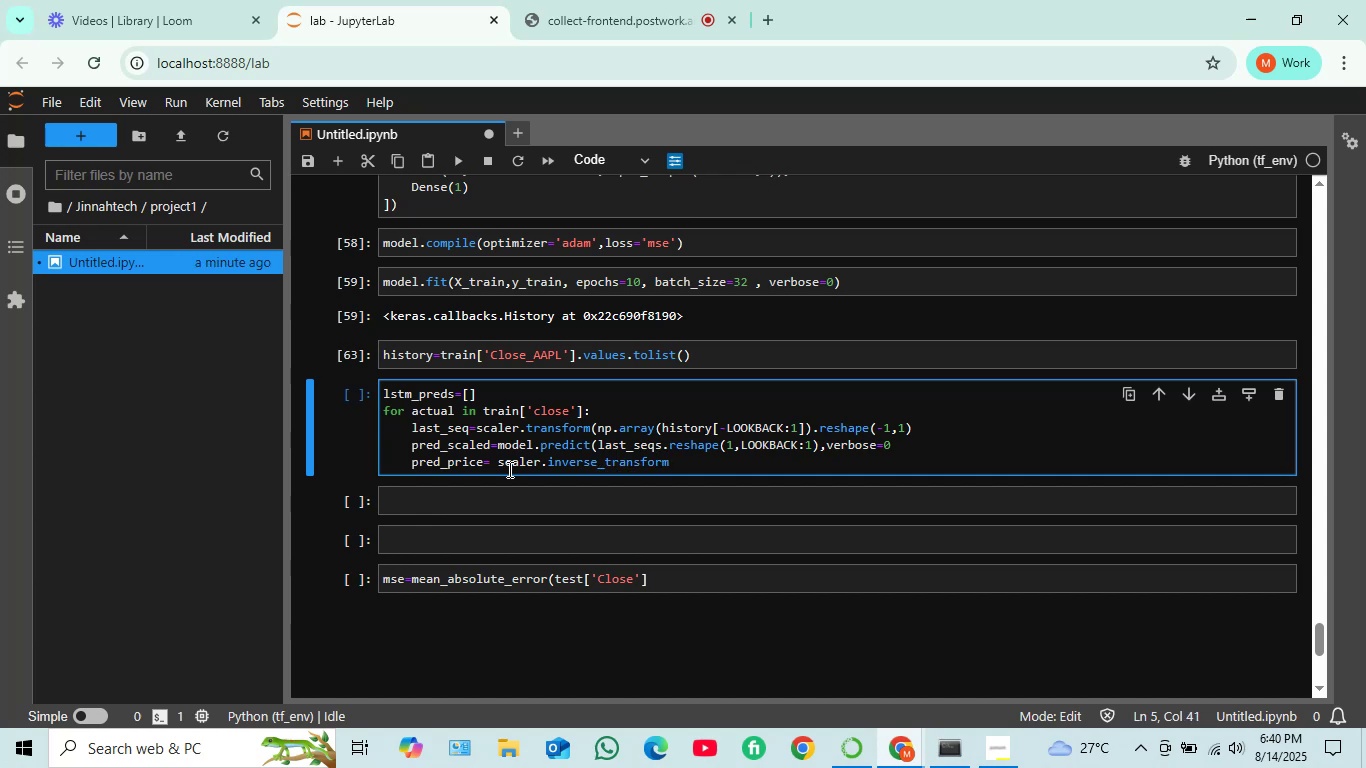 
key(Shift+9)
 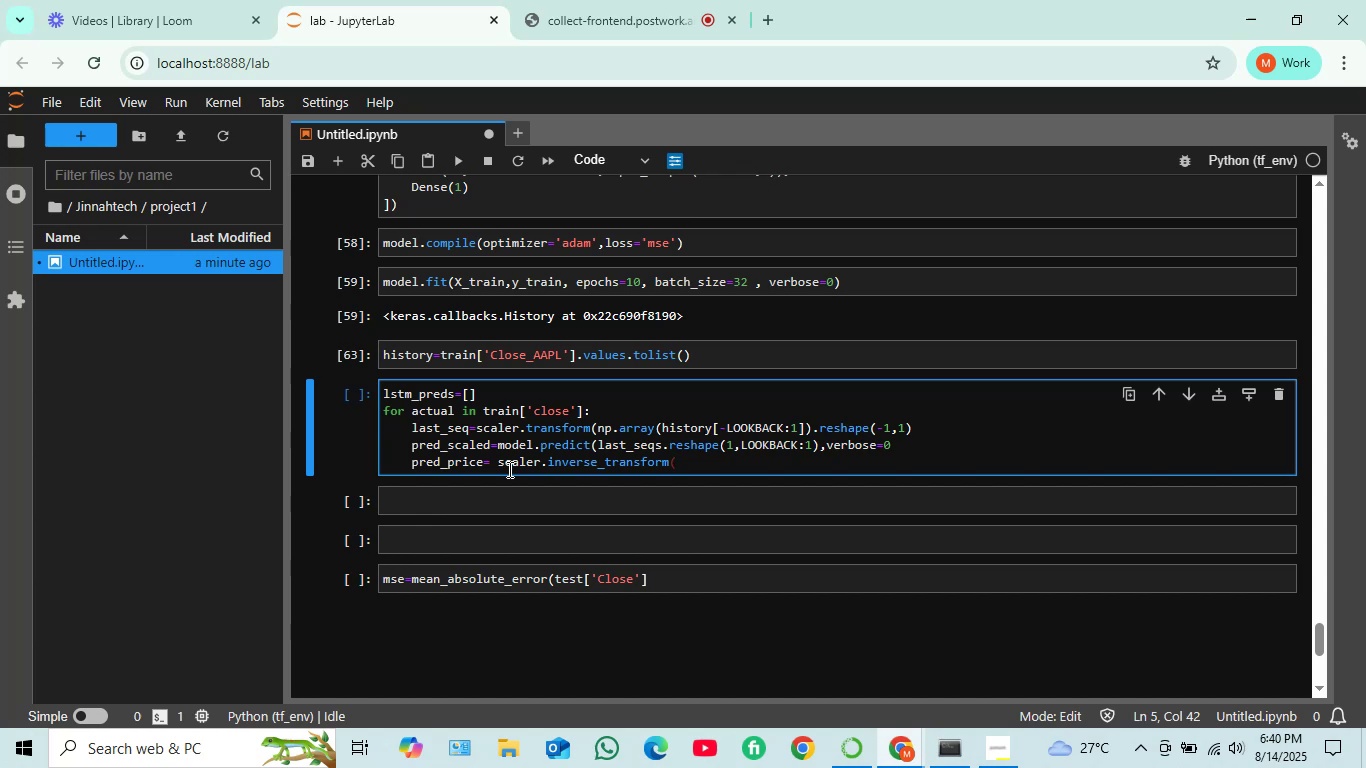 
wait(6.81)
 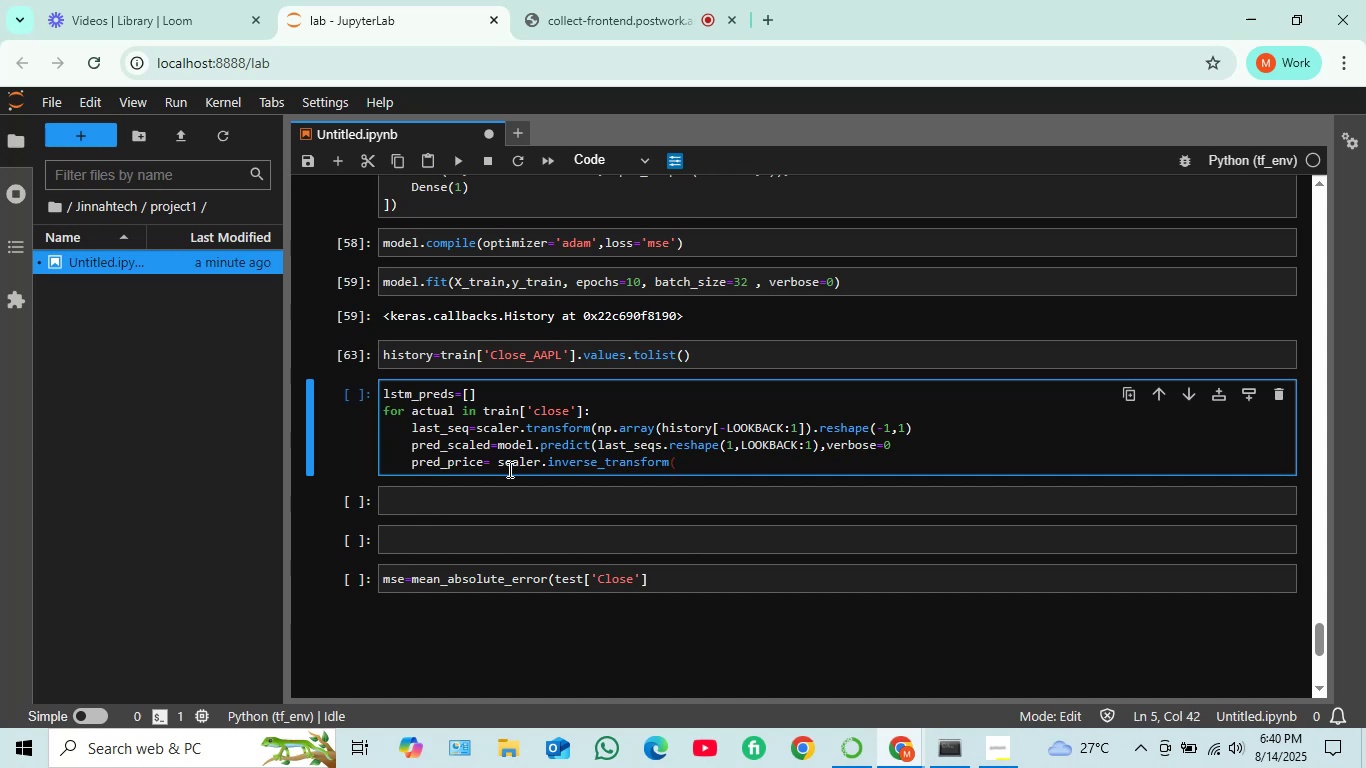 
type(pred_scaled)[0][0])
 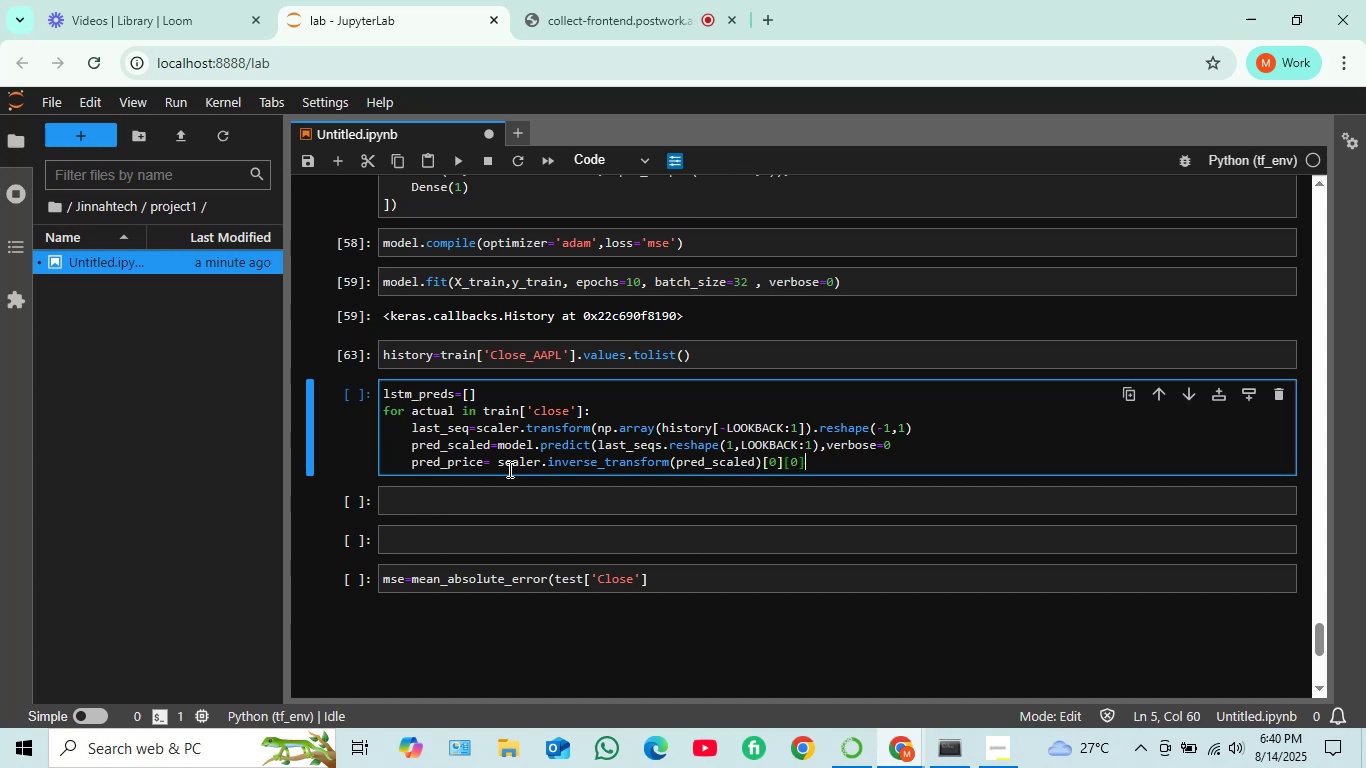 
wait(16.12)
 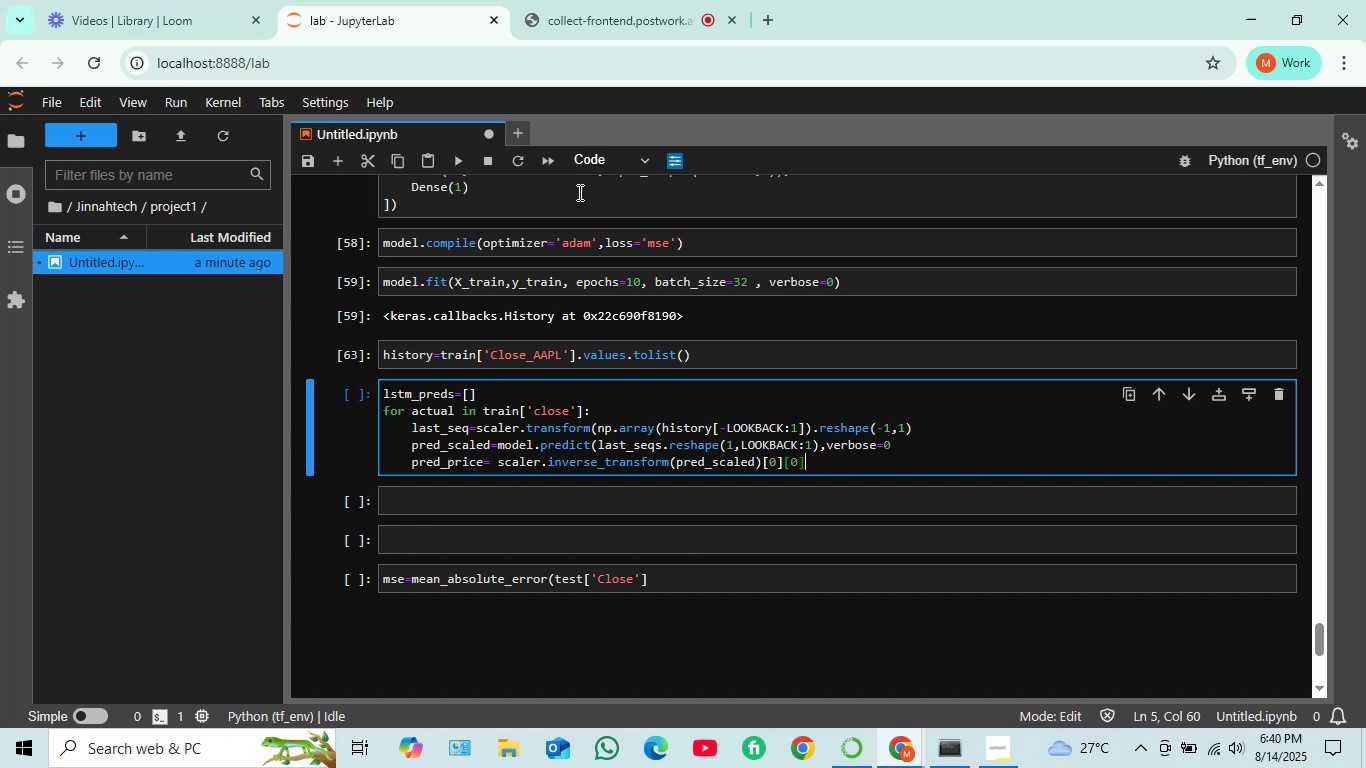 
scroll: coordinate [566, 290], scroll_direction: down, amount: 2.0
 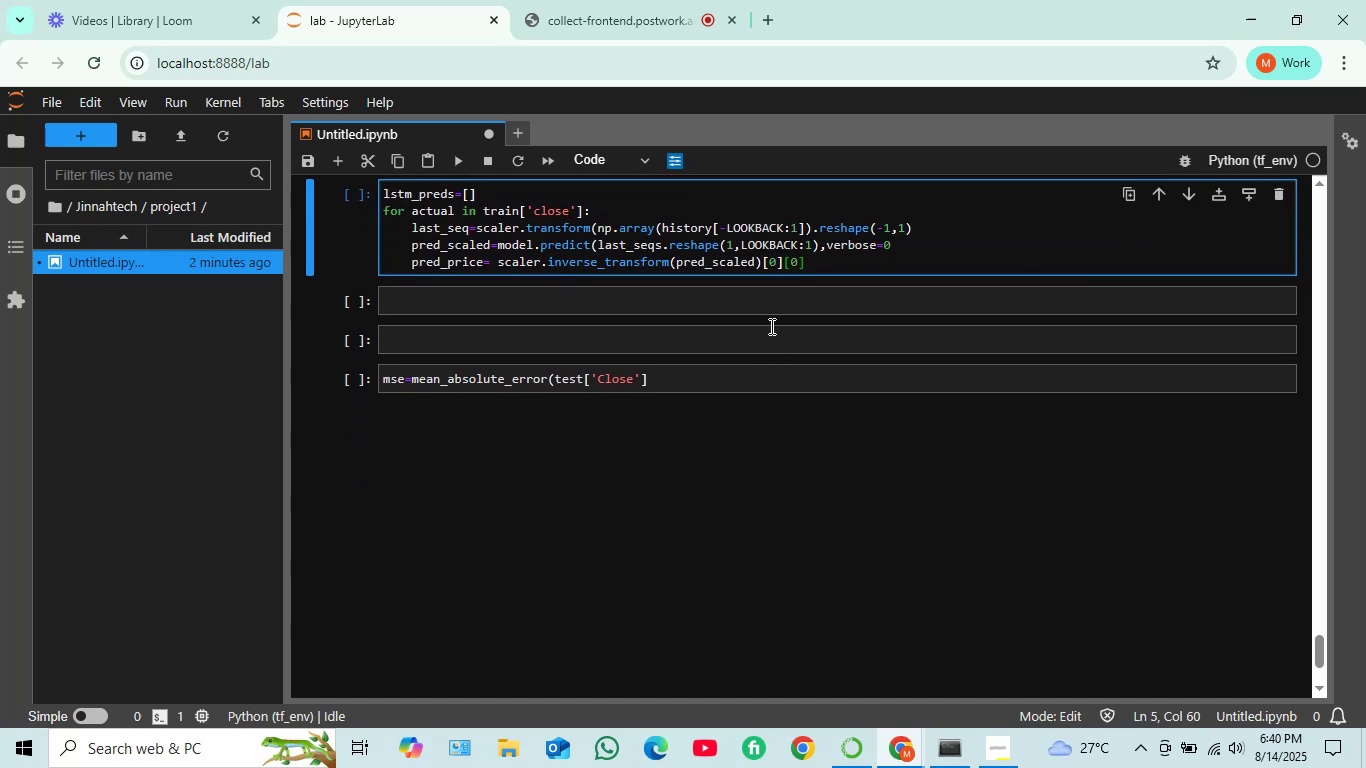 
scroll: coordinate [767, 327], scroll_direction: up, amount: 2.0
 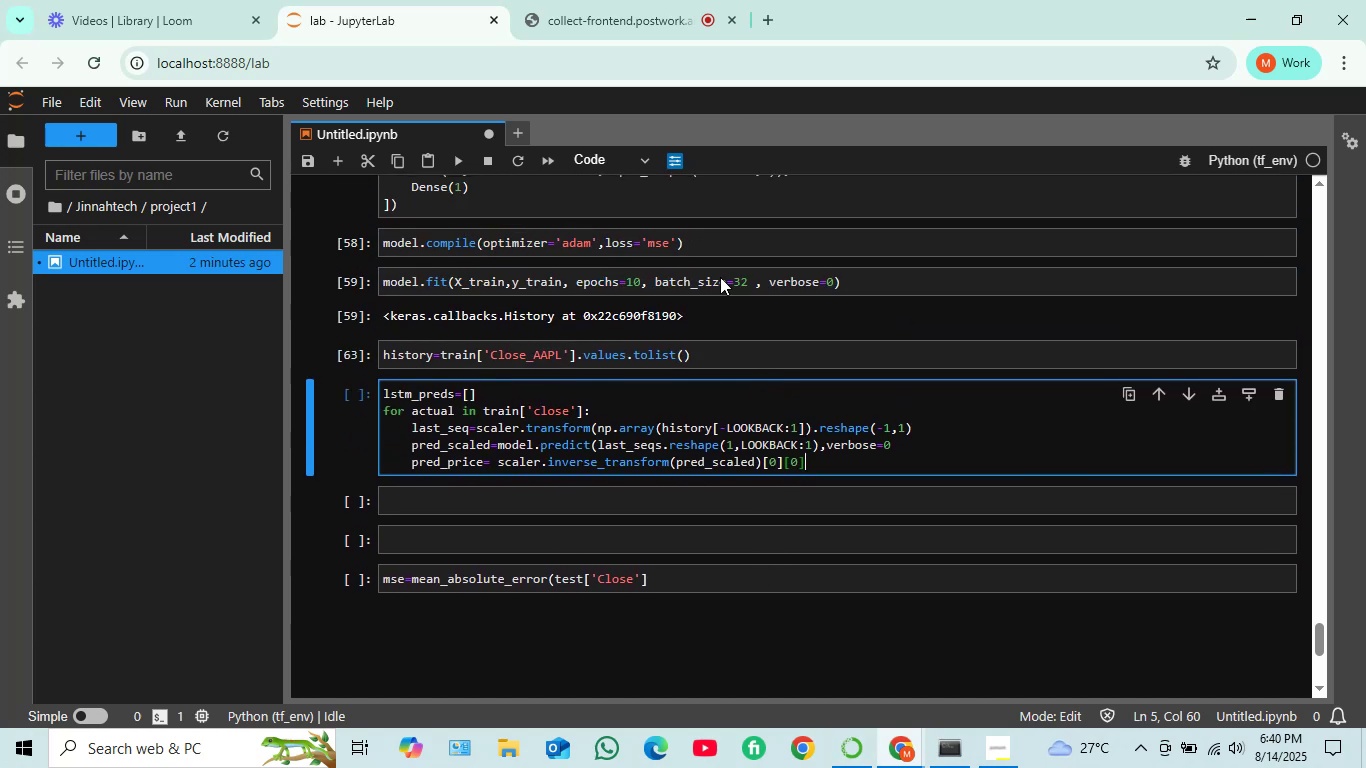 
scroll: coordinate [707, 423], scroll_direction: down, amount: 1.0
 